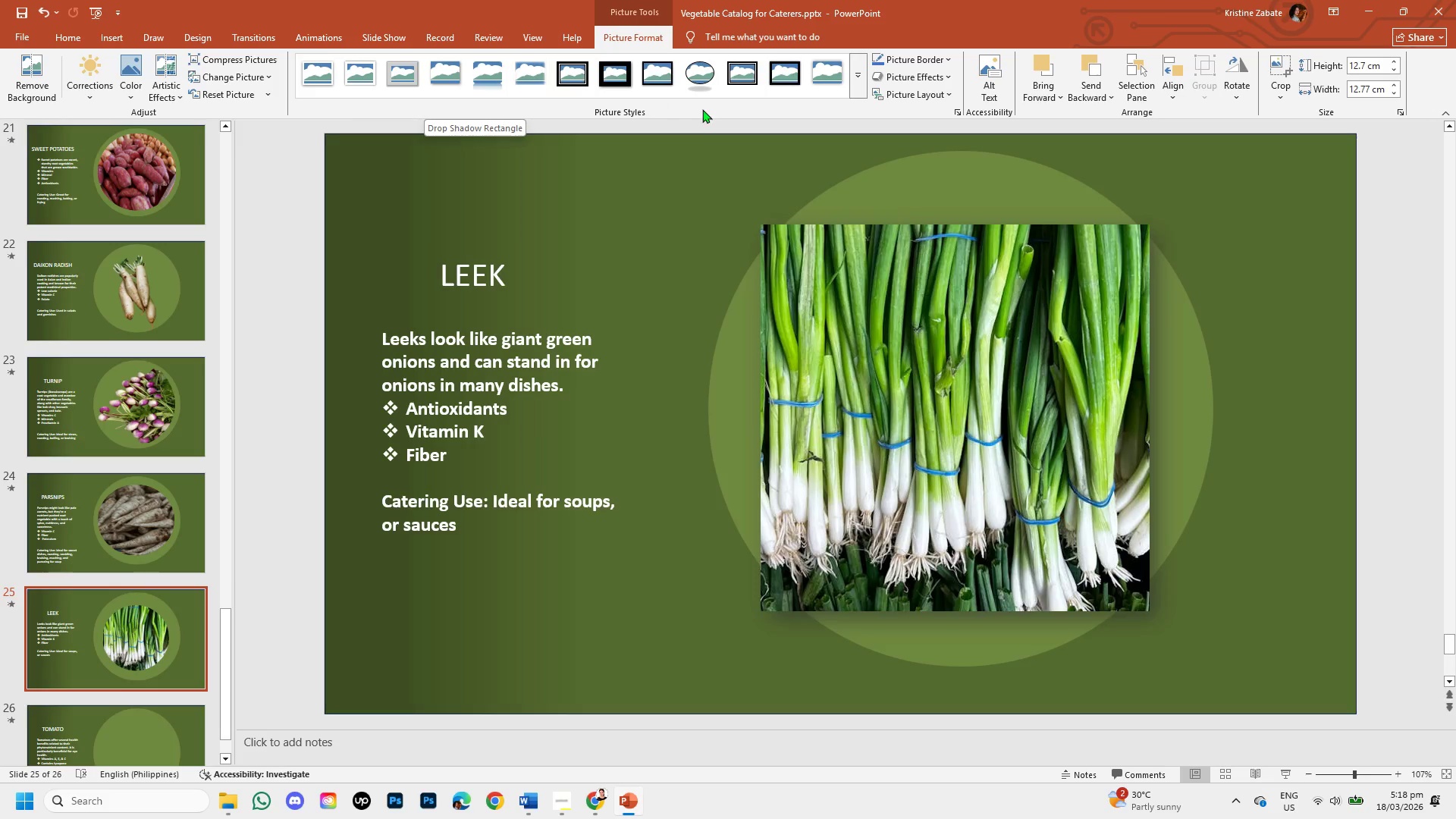 
left_click([949, 61])
 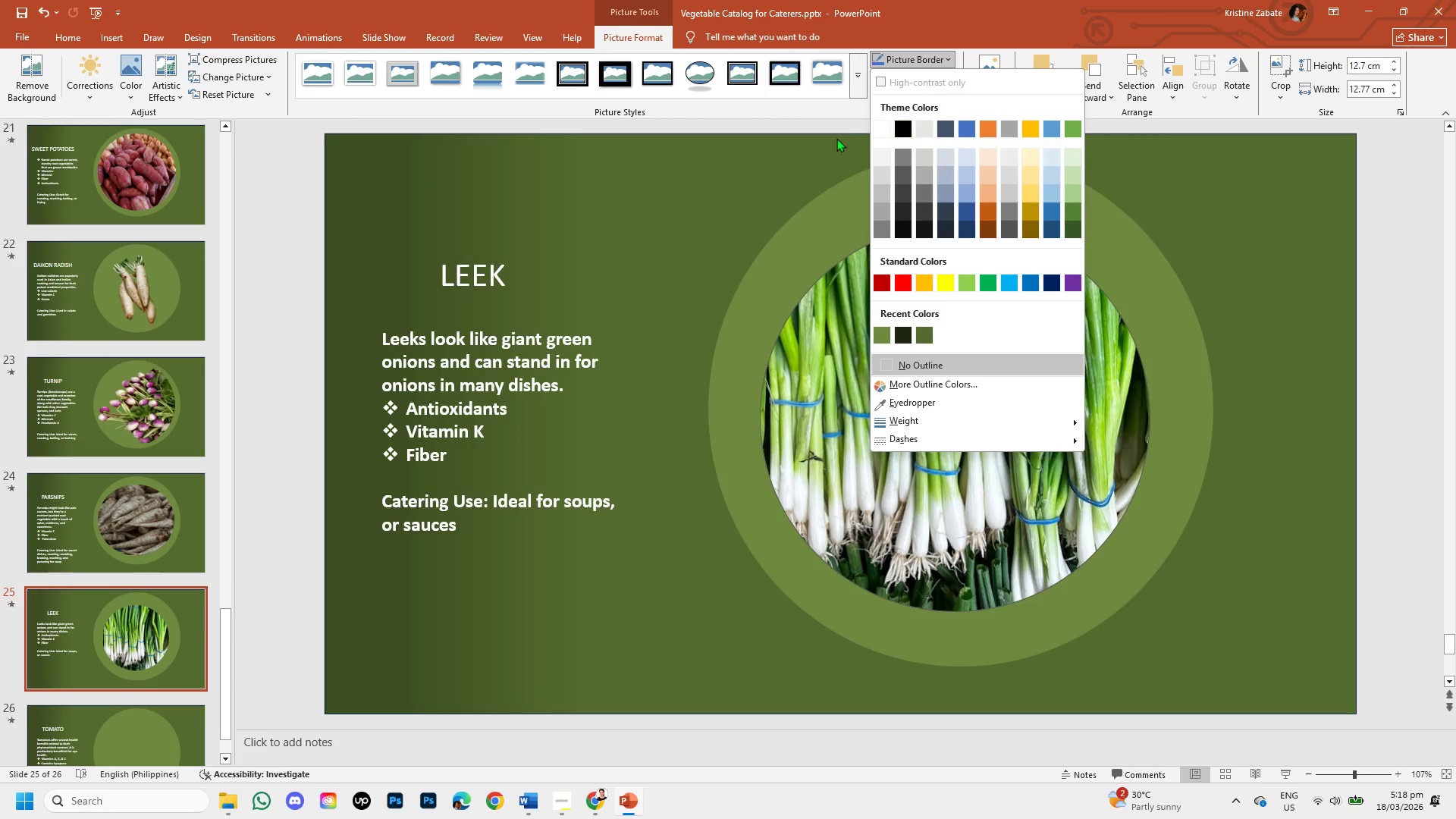 
left_click([827, 121])
 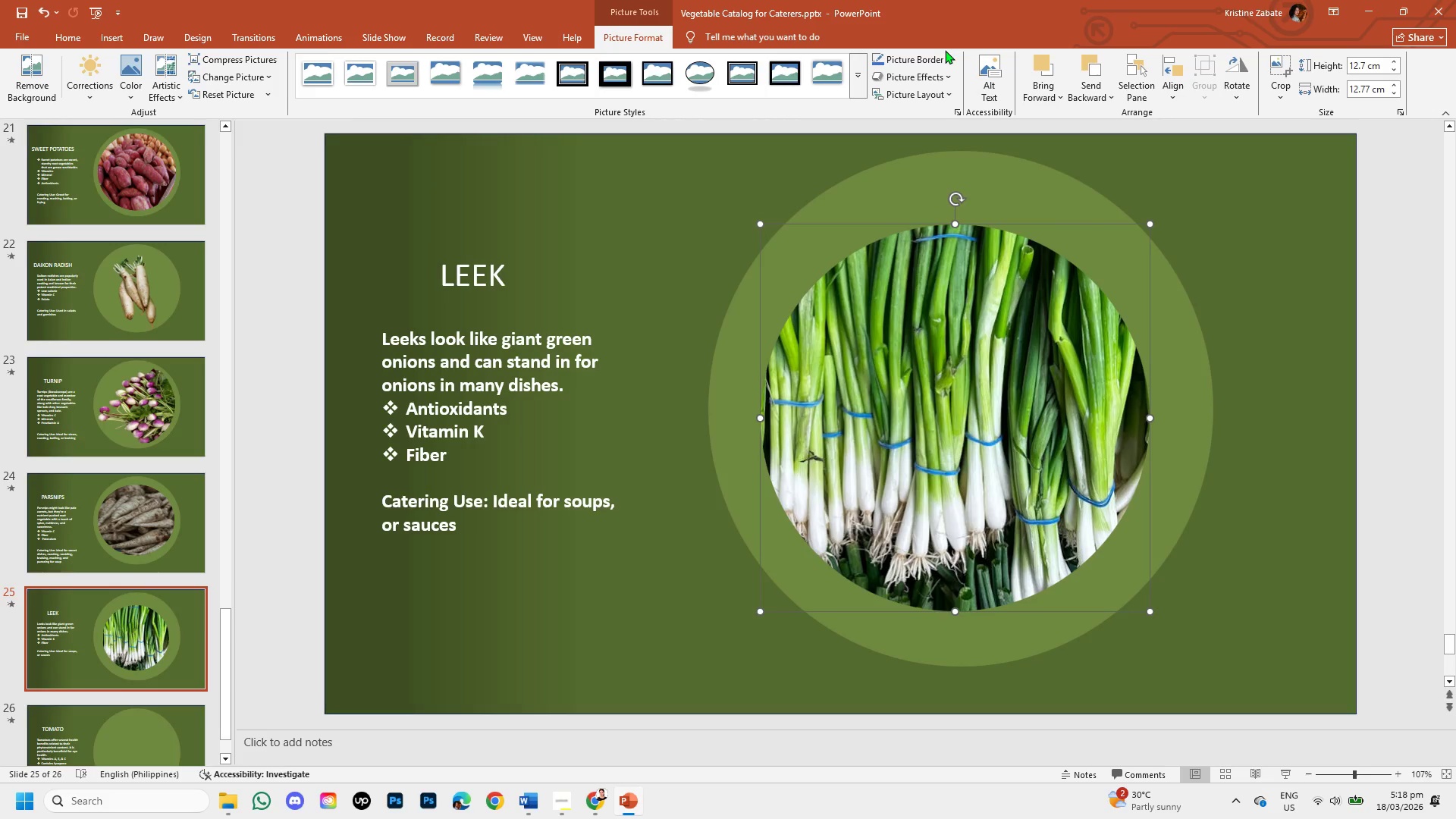 
double_click([945, 55])
 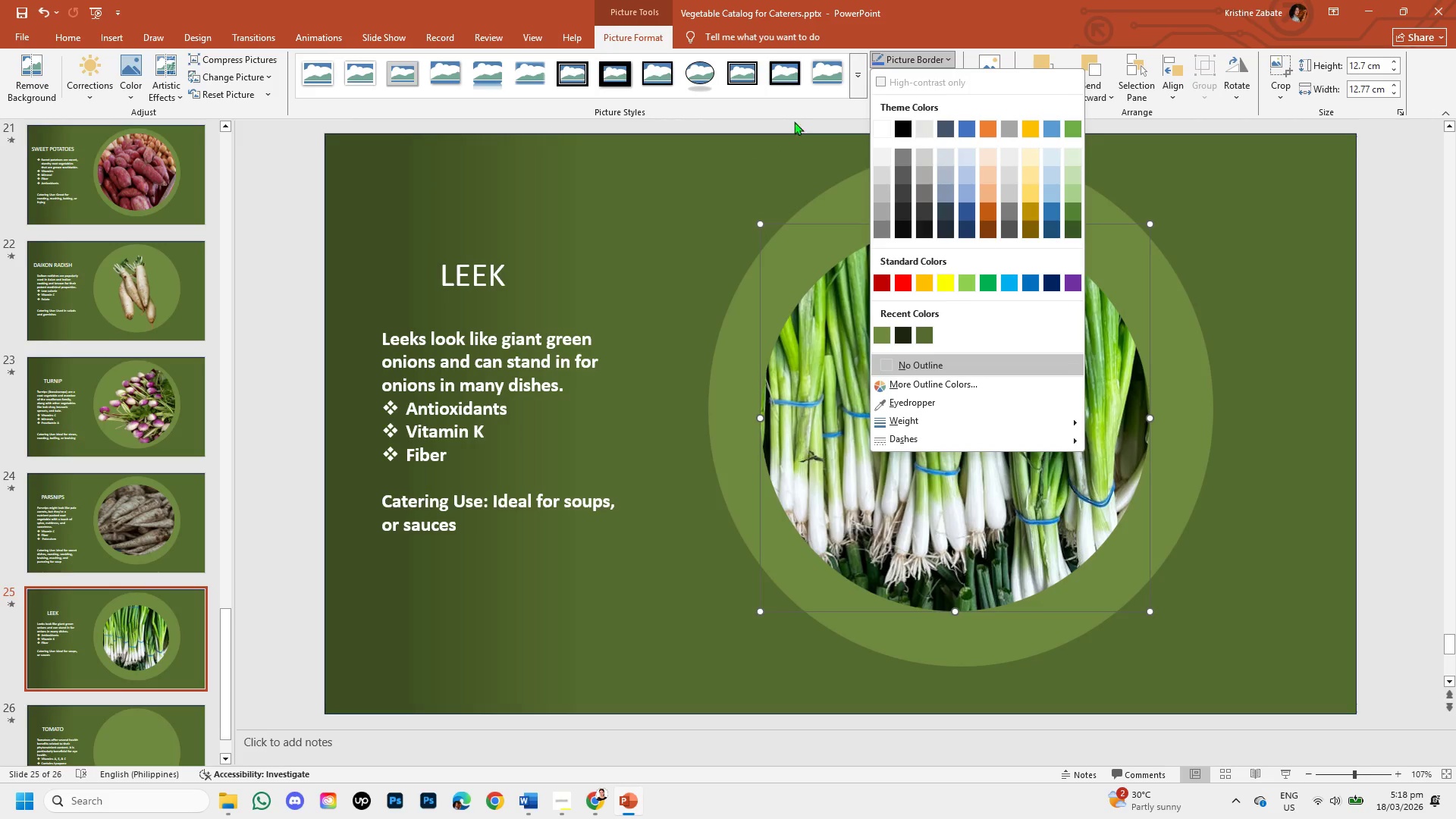 
left_click([799, 117])
 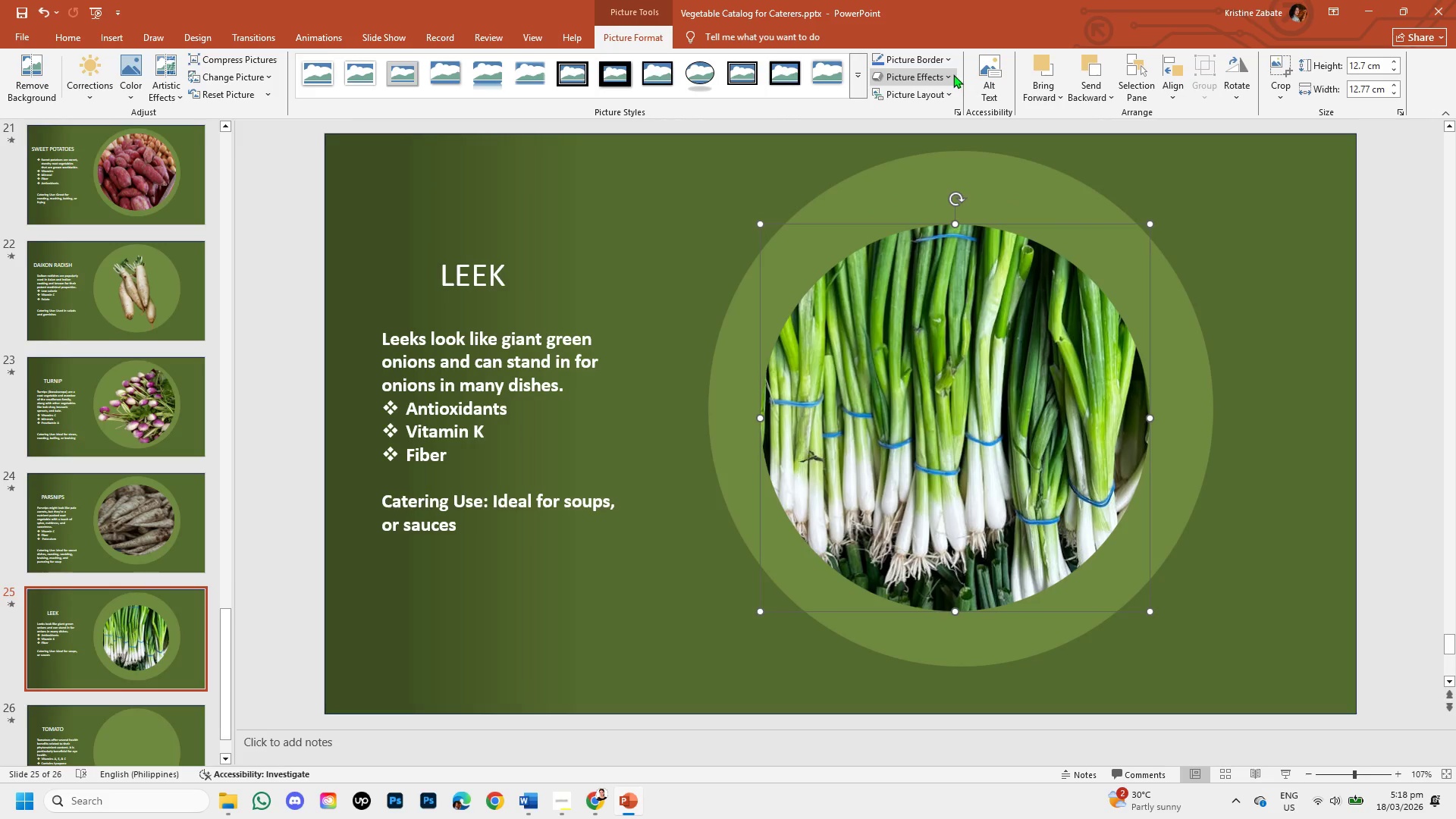 
left_click([949, 74])
 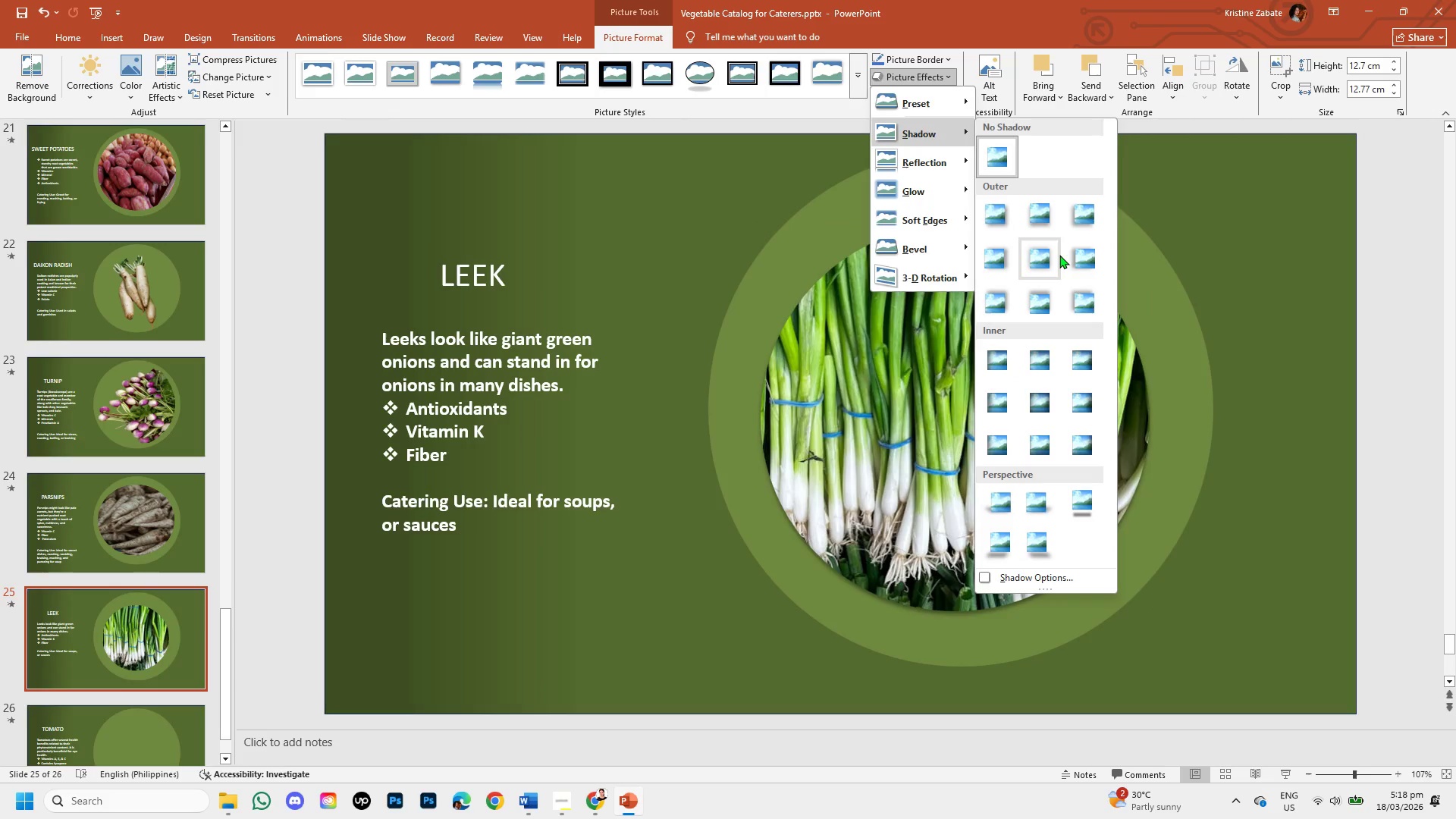 
left_click([1049, 255])
 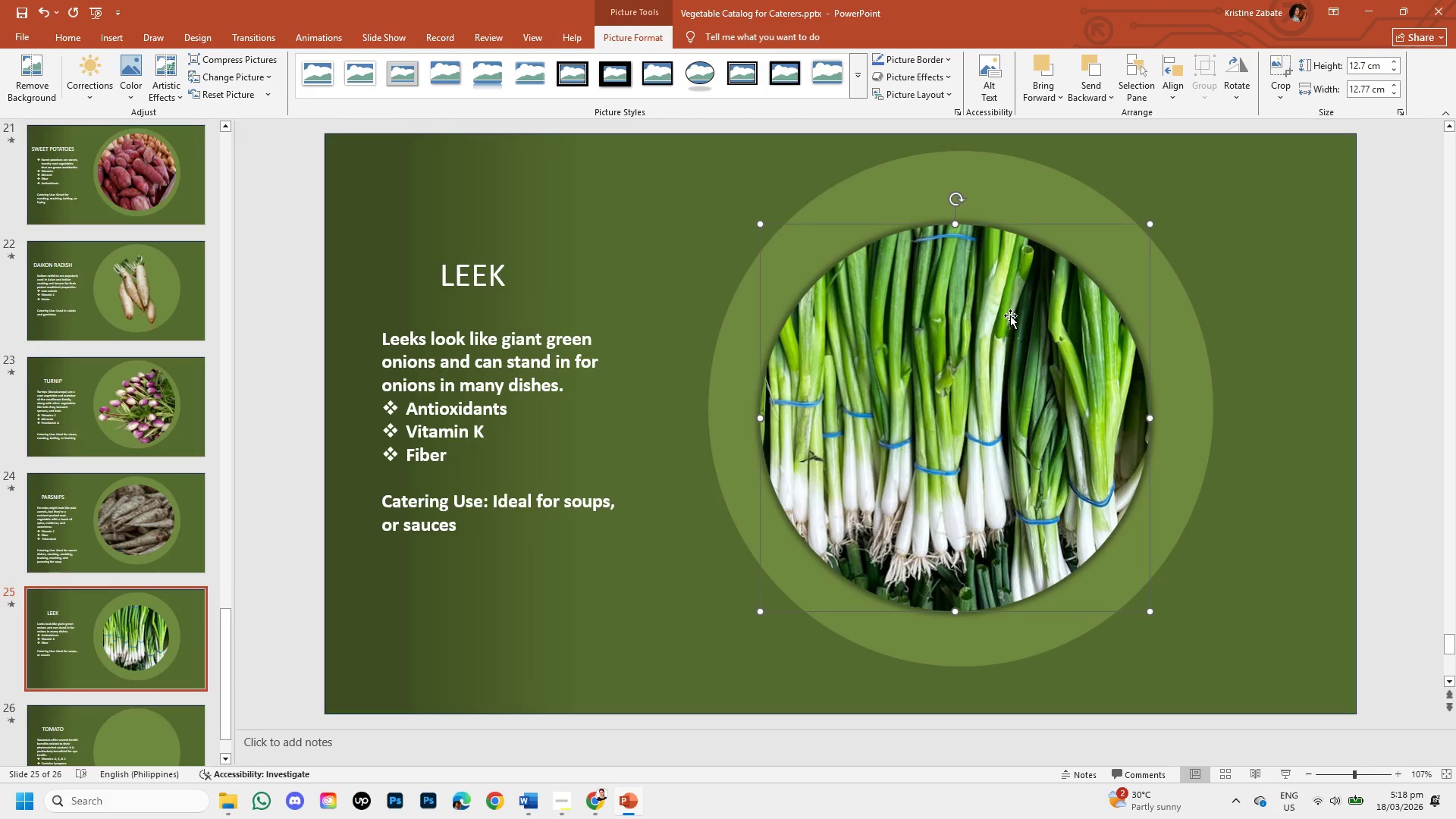 
left_click([1010, 315])
 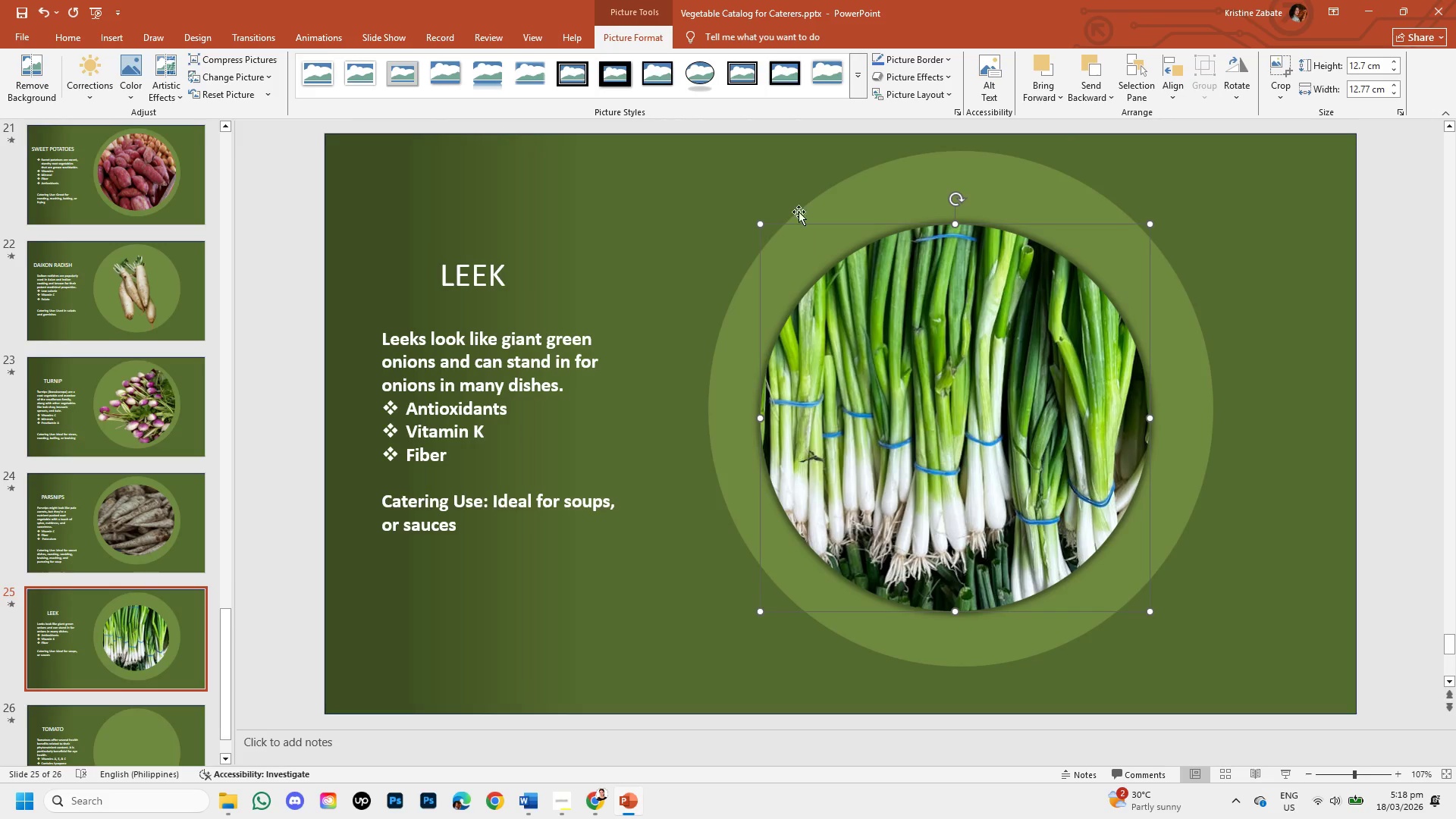 
hold_key(key=ShiftLeft, duration=1.51)
left_click_drag(start_coordinate=[761, 225], to_coordinate=[753, 196])
 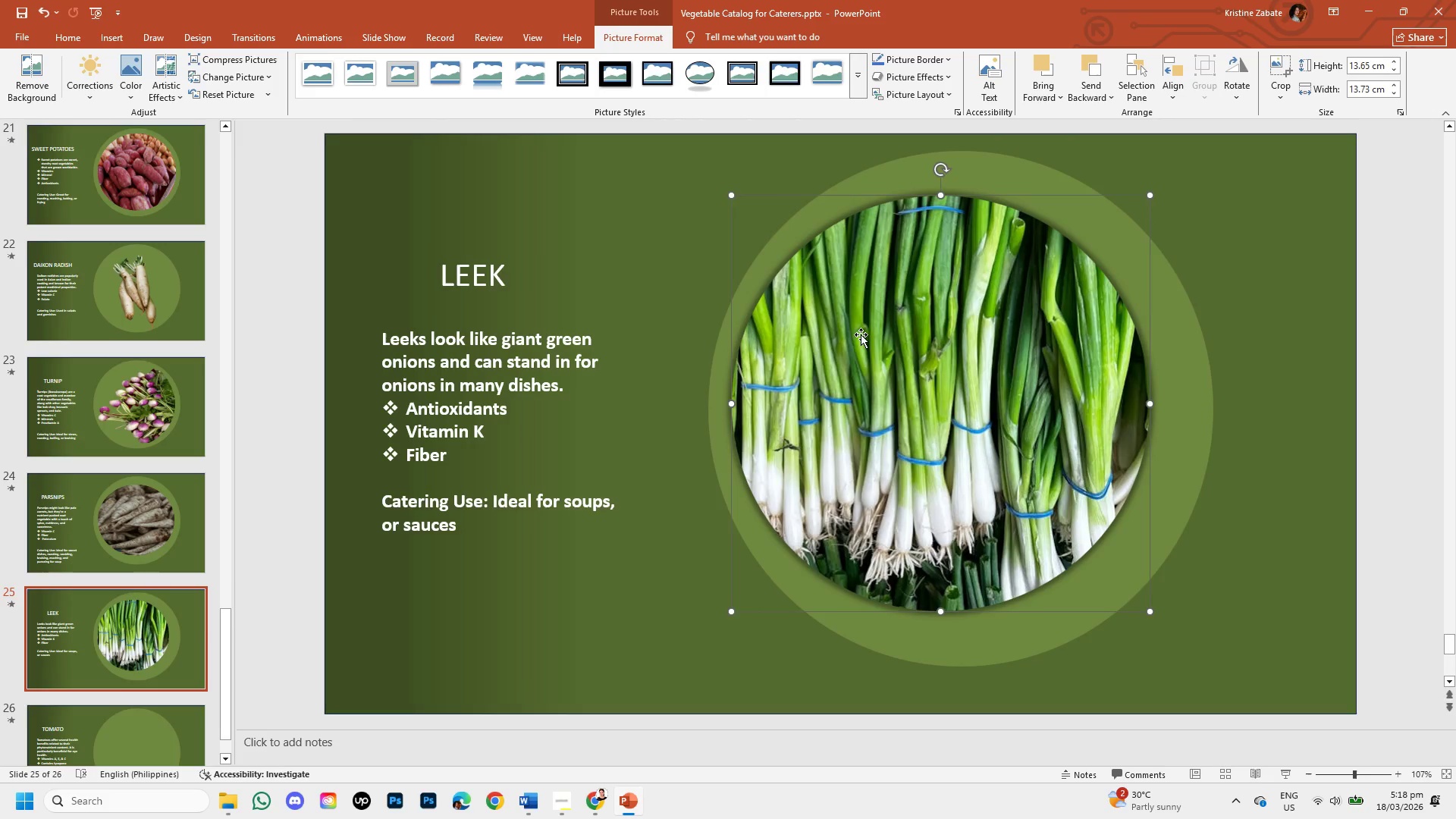 
hold_key(key=ShiftLeft, duration=1.44)
left_click_drag(start_coordinate=[861, 334], to_coordinate=[881, 337])
 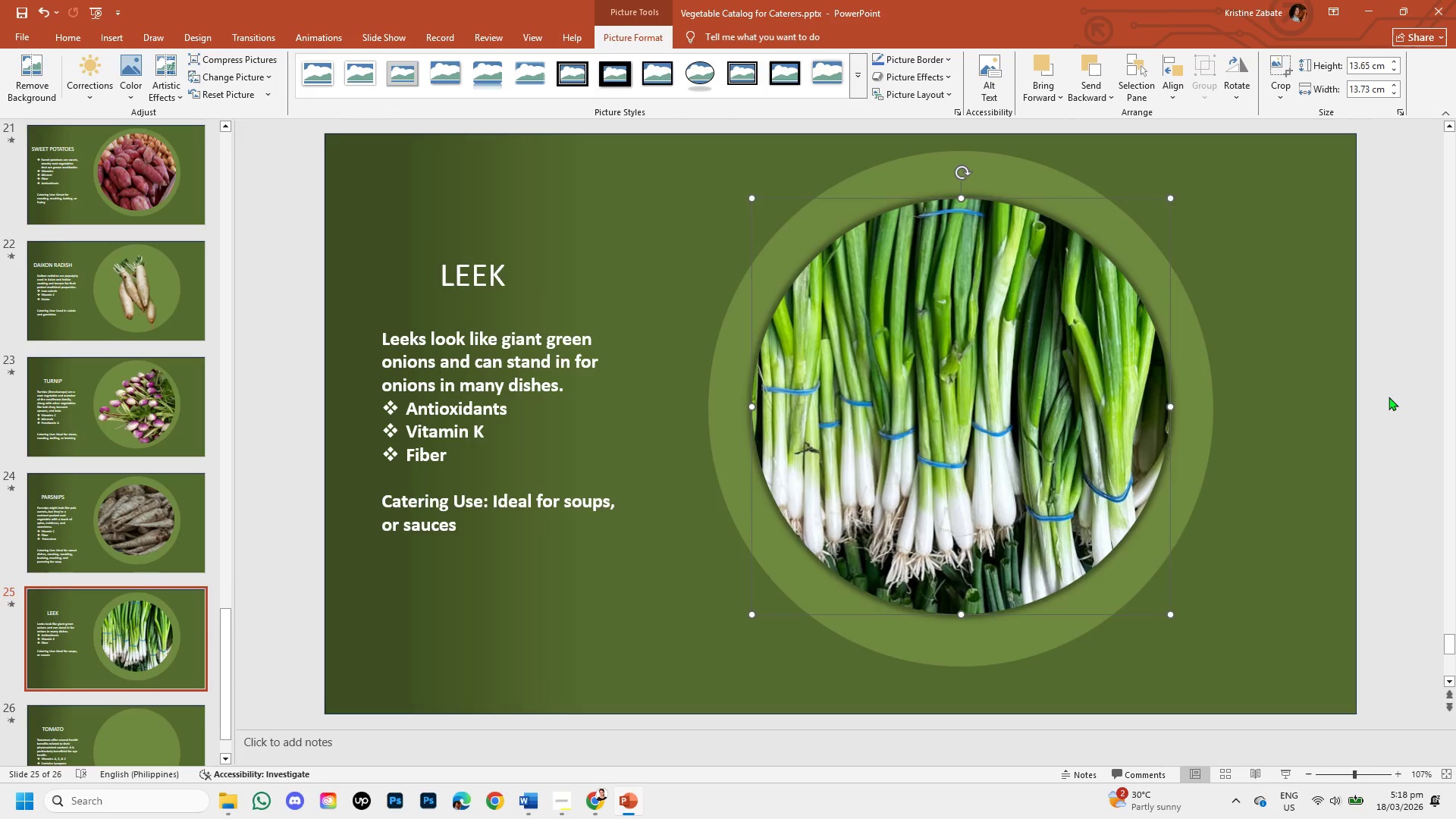 
left_click([1389, 397])
 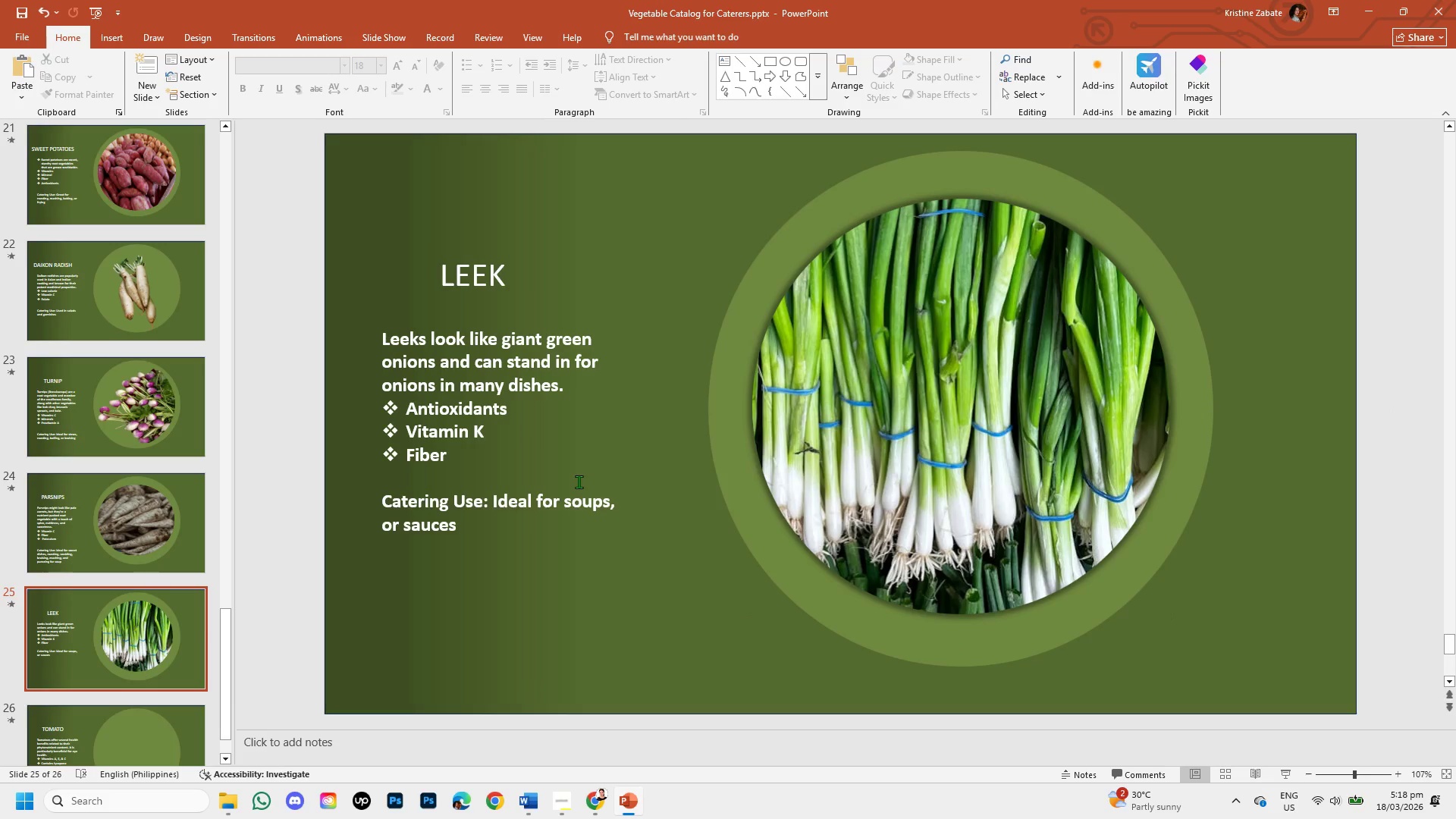 
key(Control+S)
 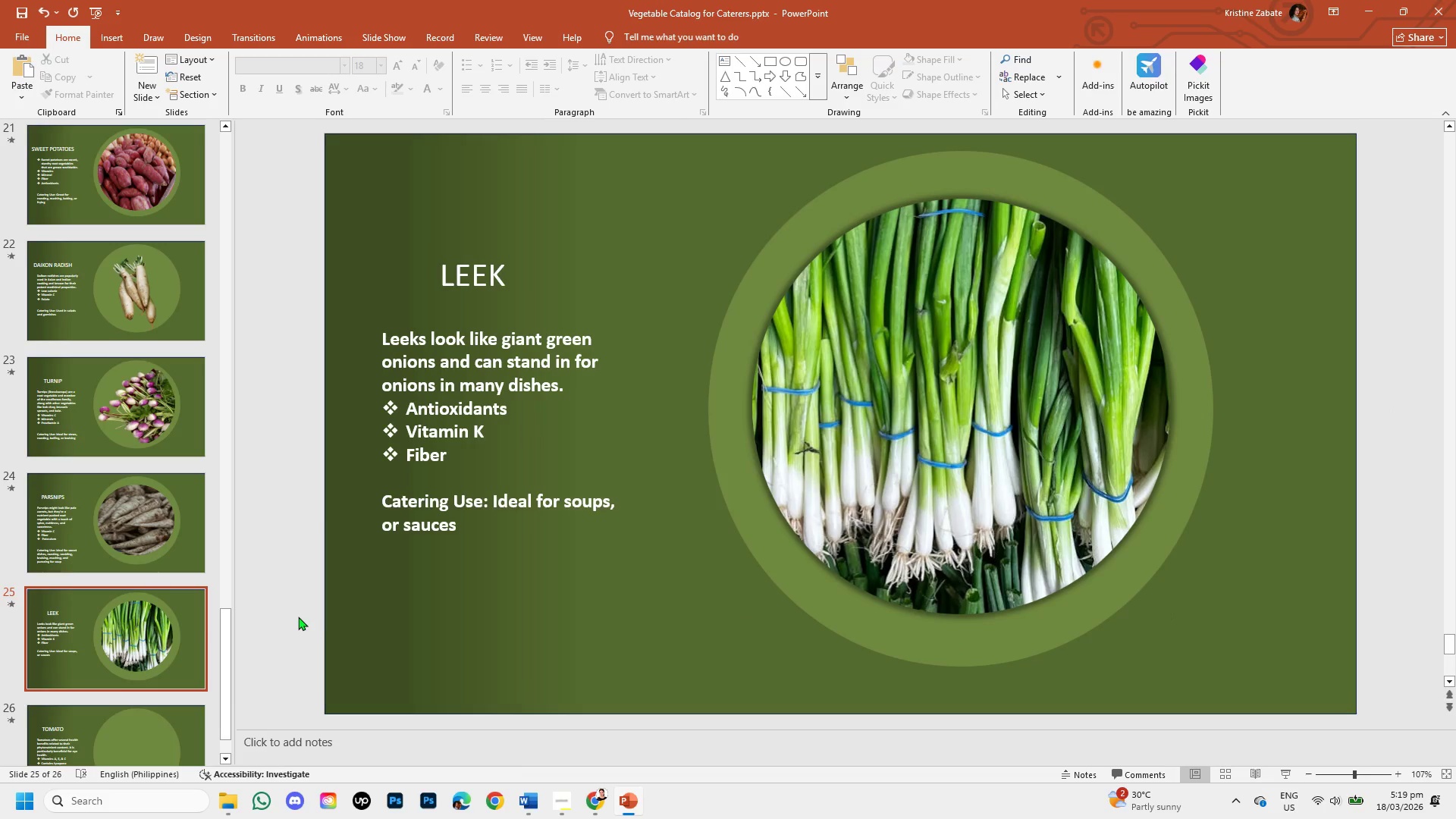 
scroll: coordinate [302, 611], scroll_direction: down, amount: 2.0
 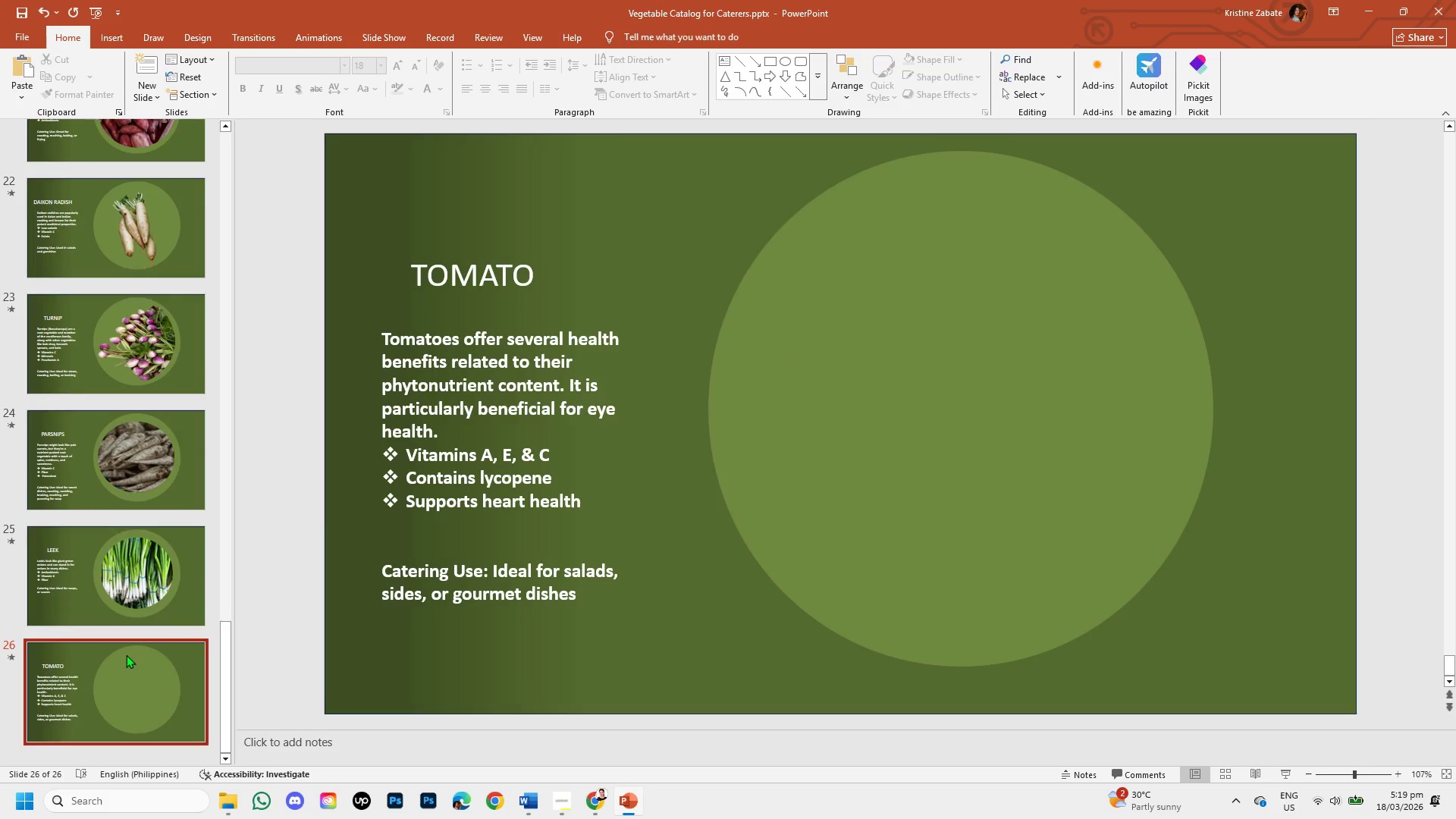 
left_click([126, 654])
 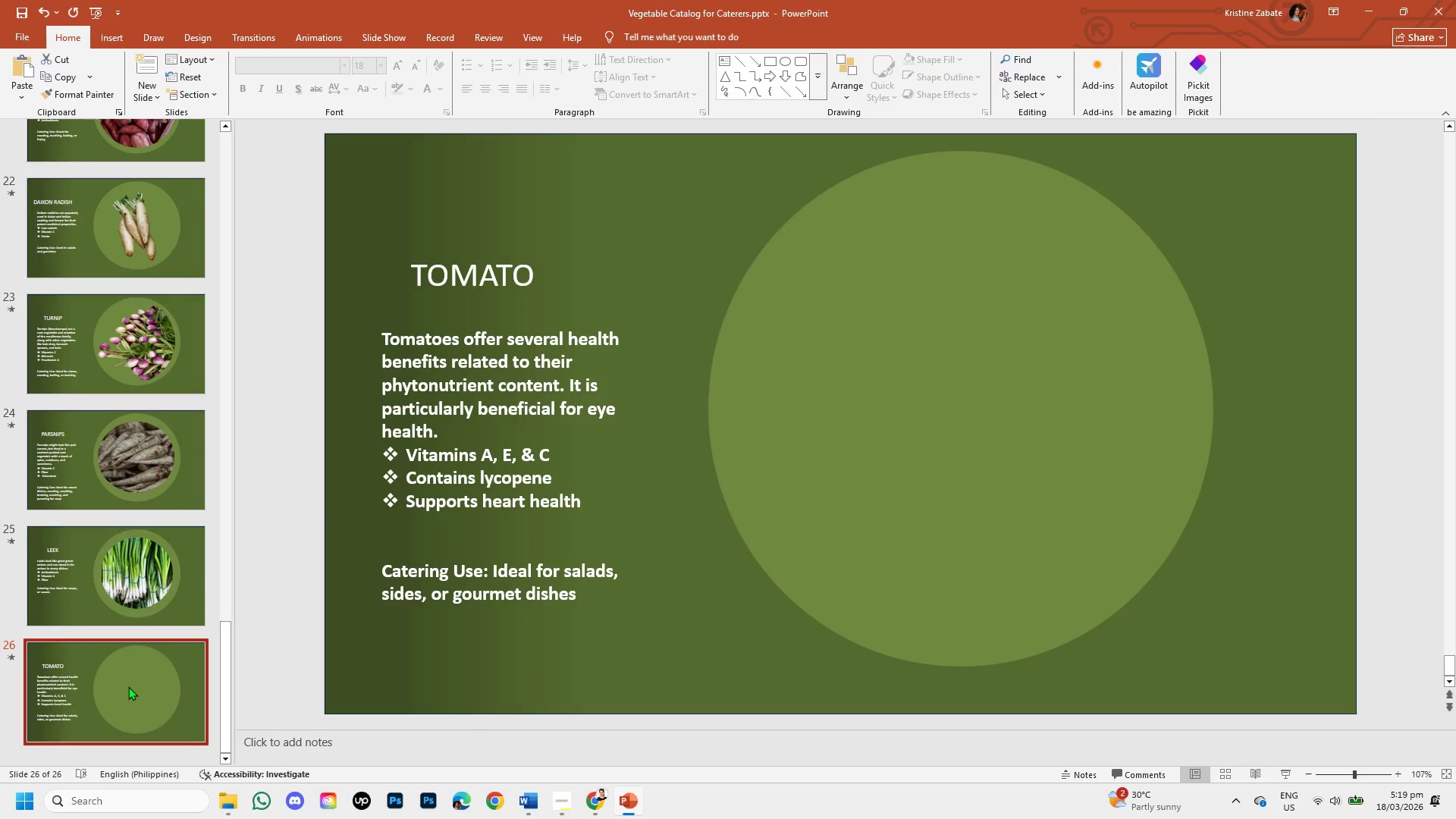 
key(Control+C)
 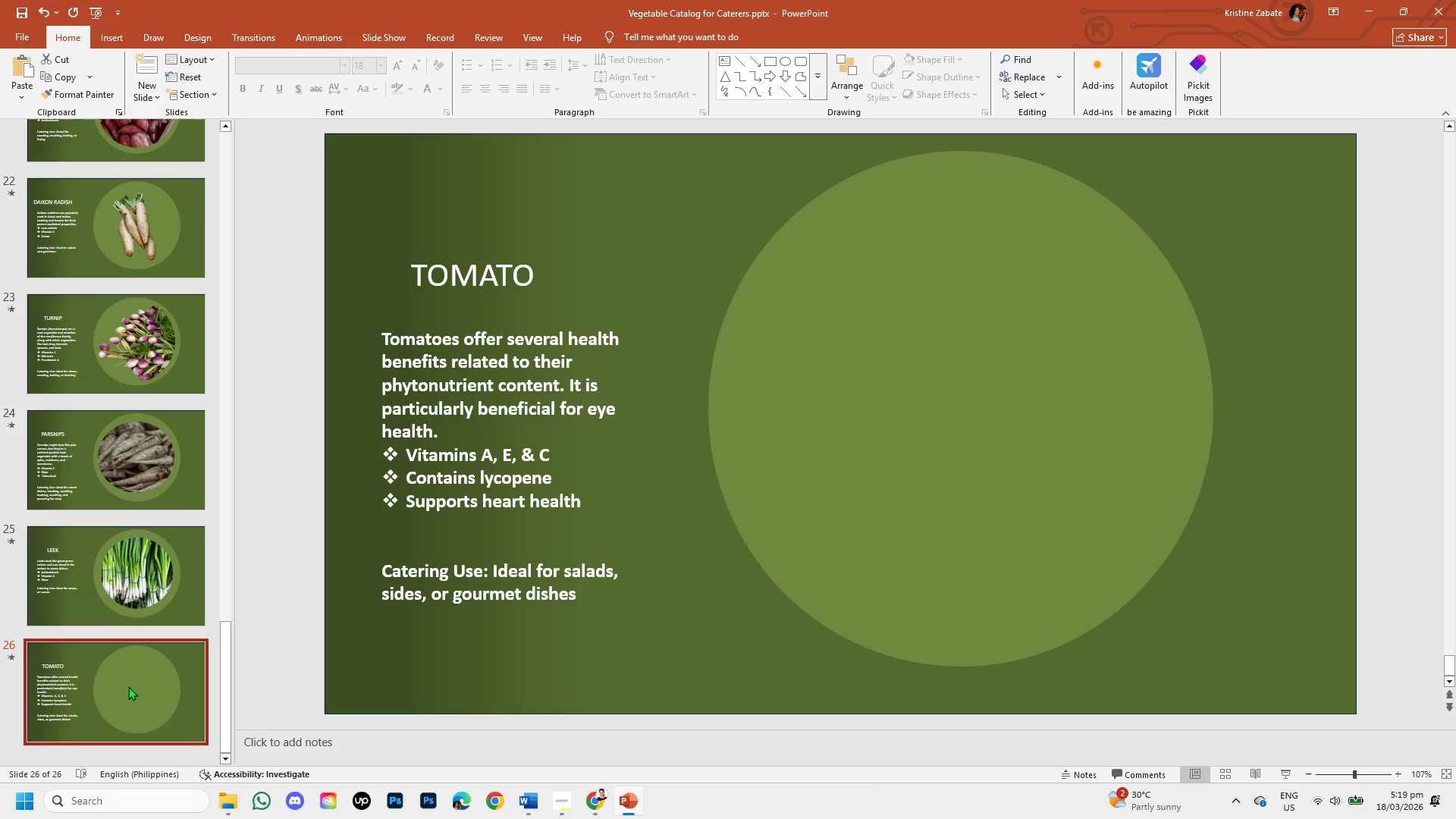 
key(Control+V)
 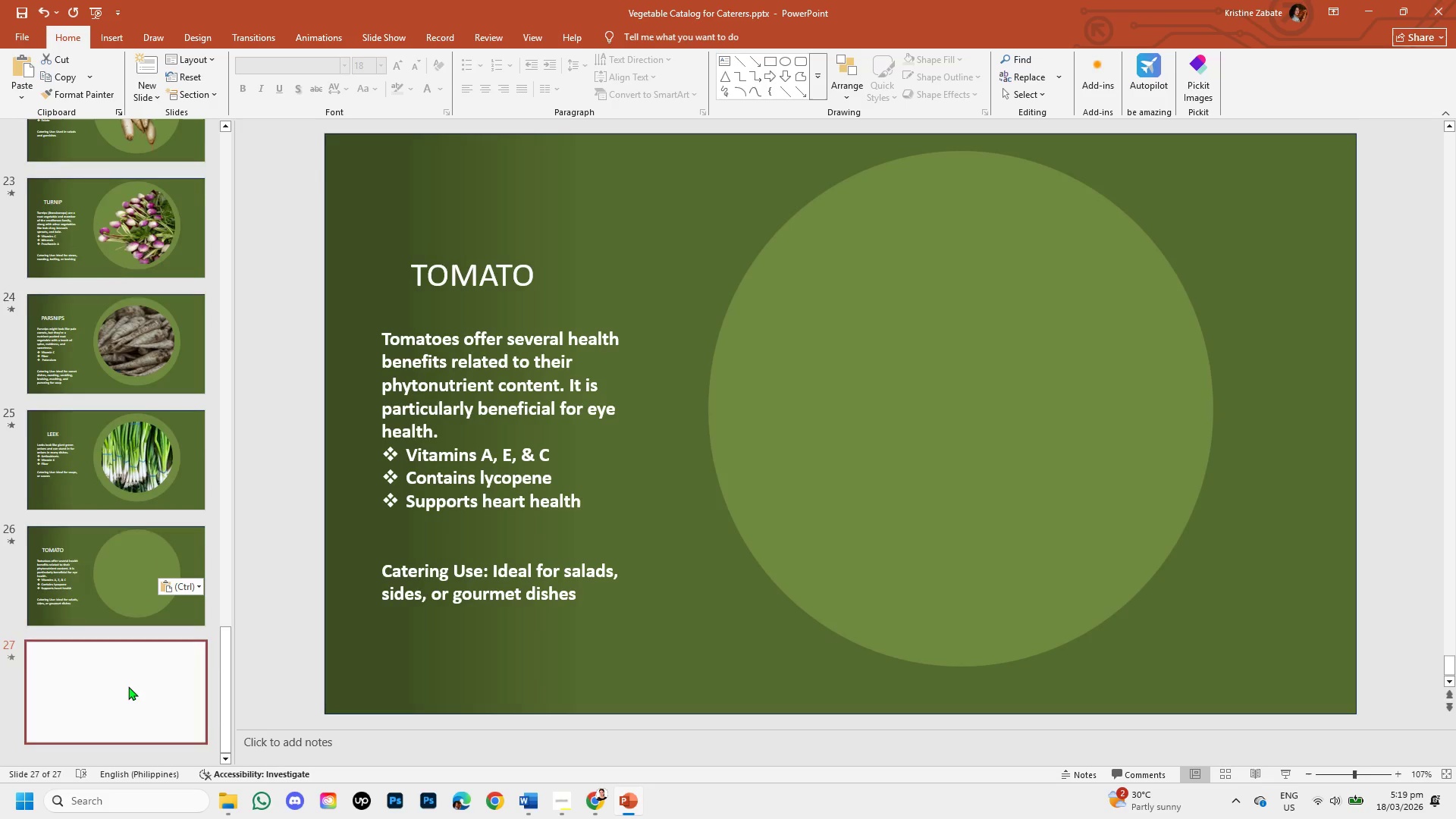 
key(Control+V)
 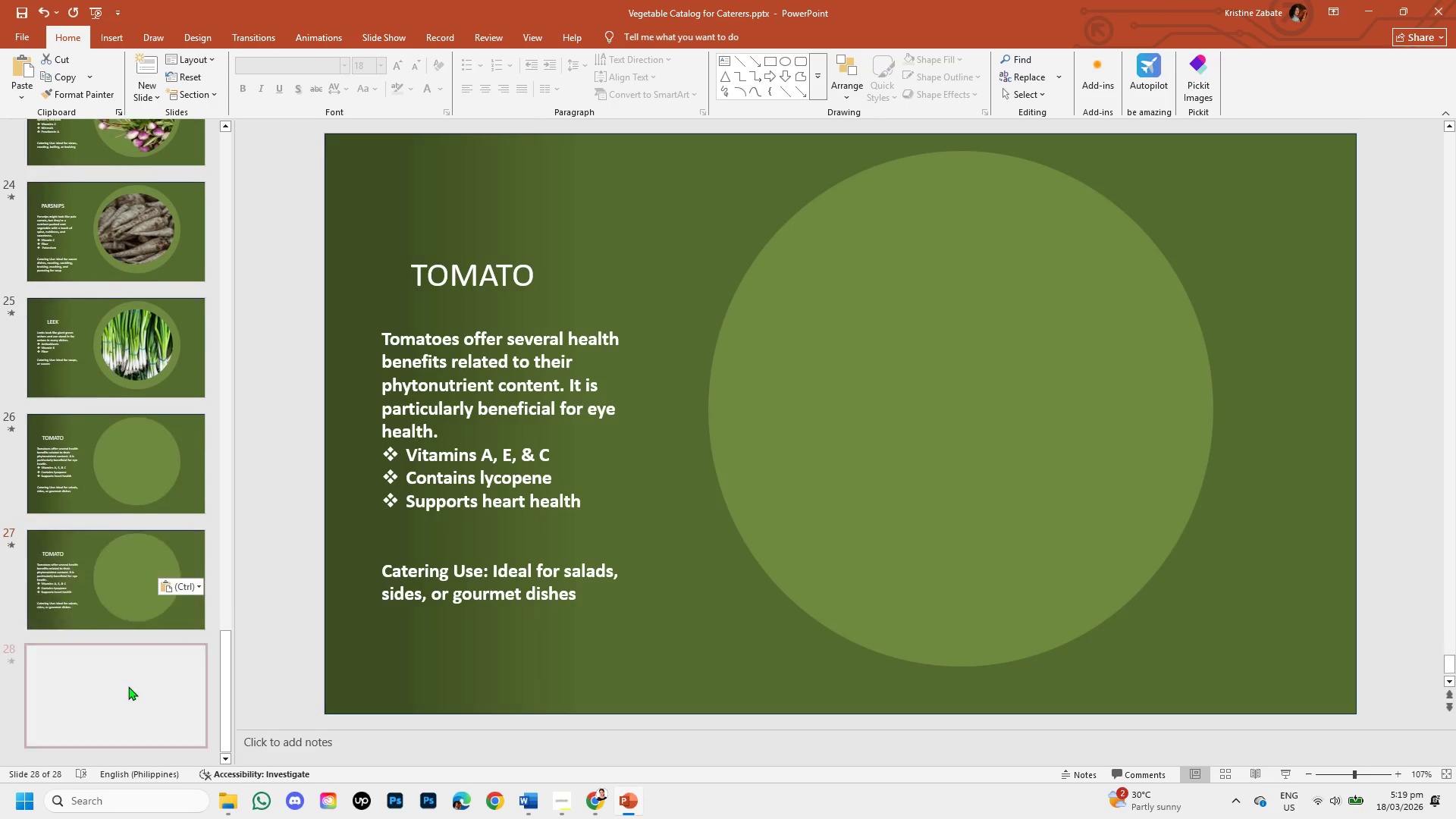 
key(Control+V)
 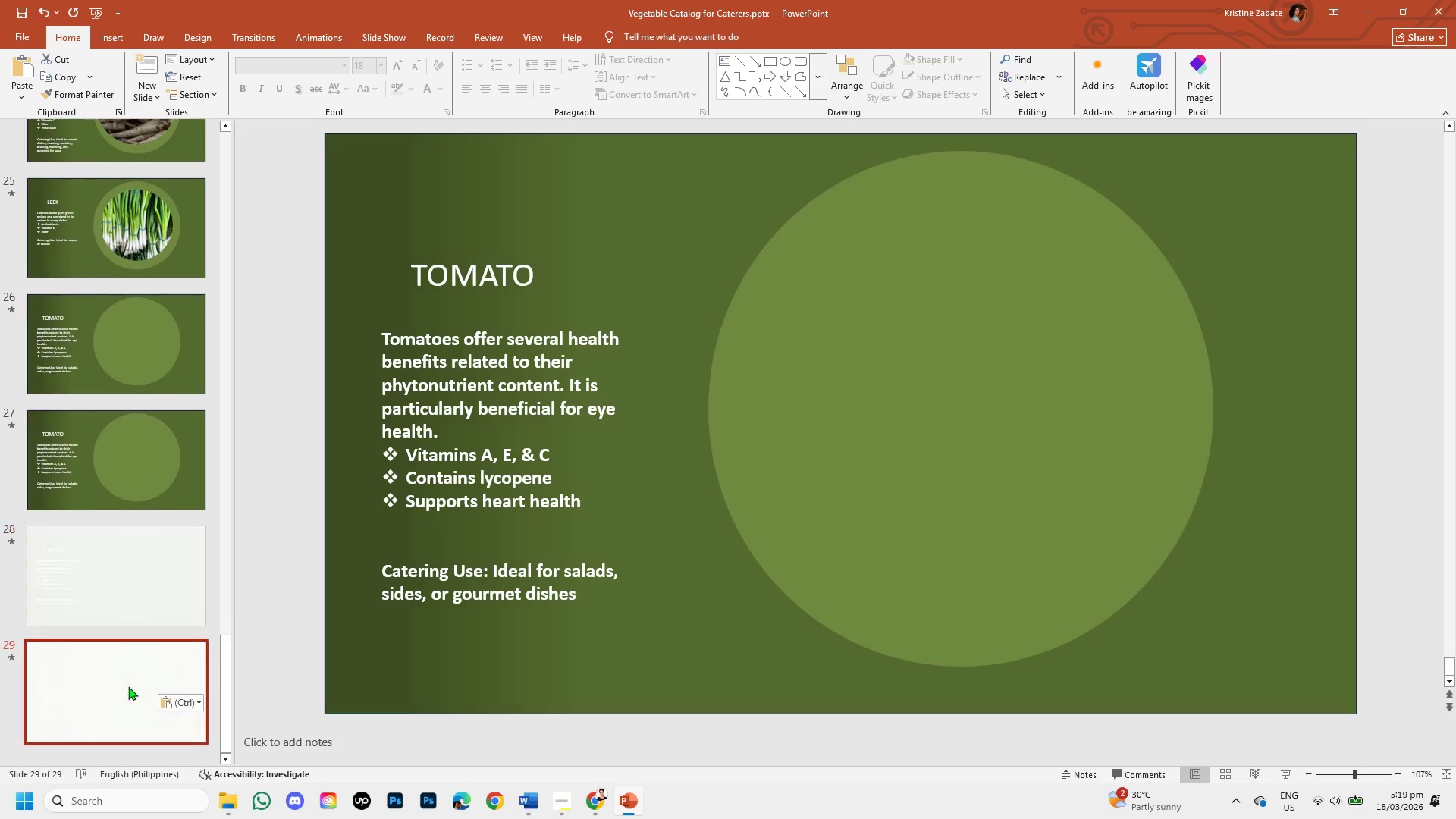 
key(Control+V)
 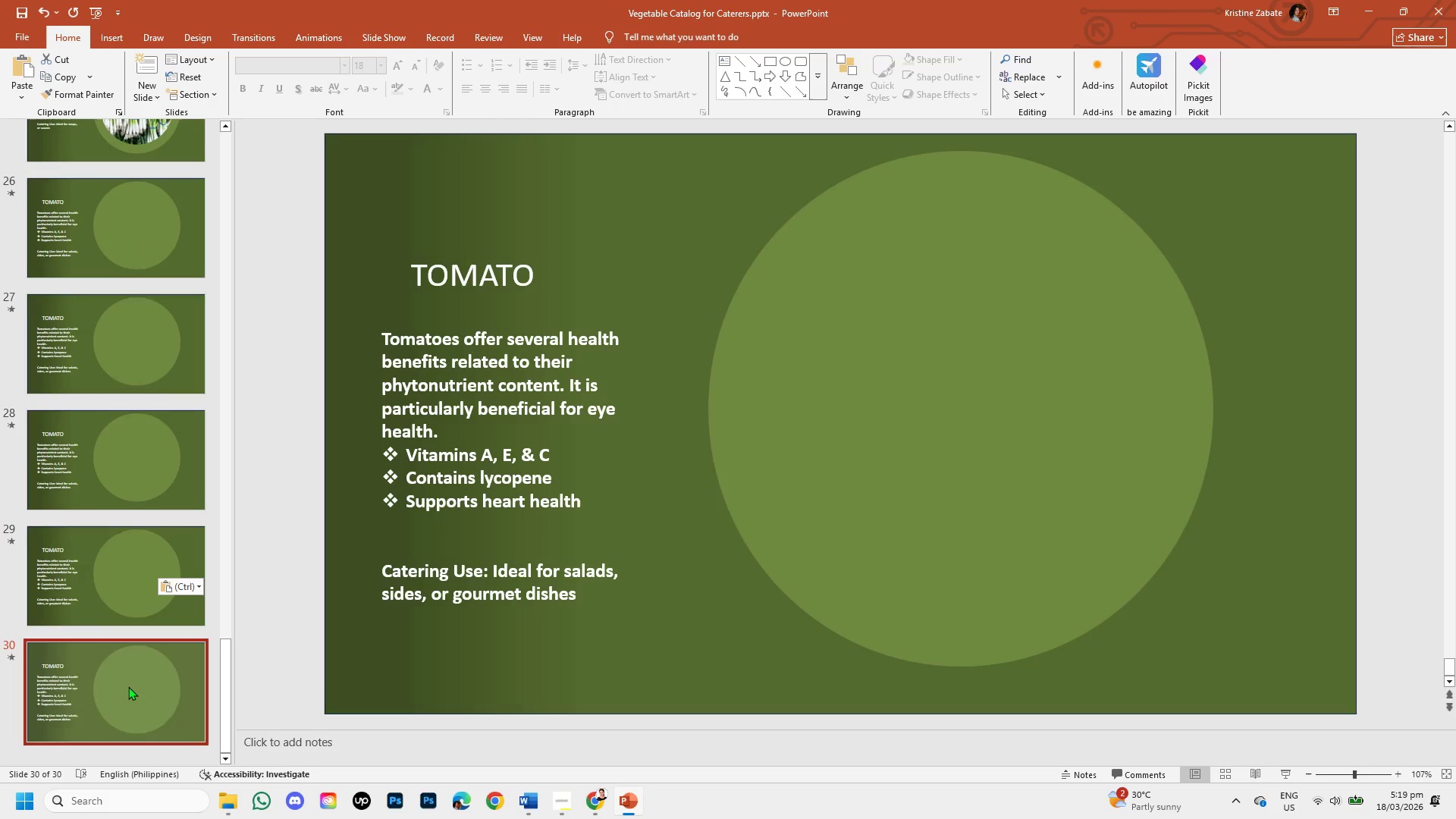 
key(Control+V)
 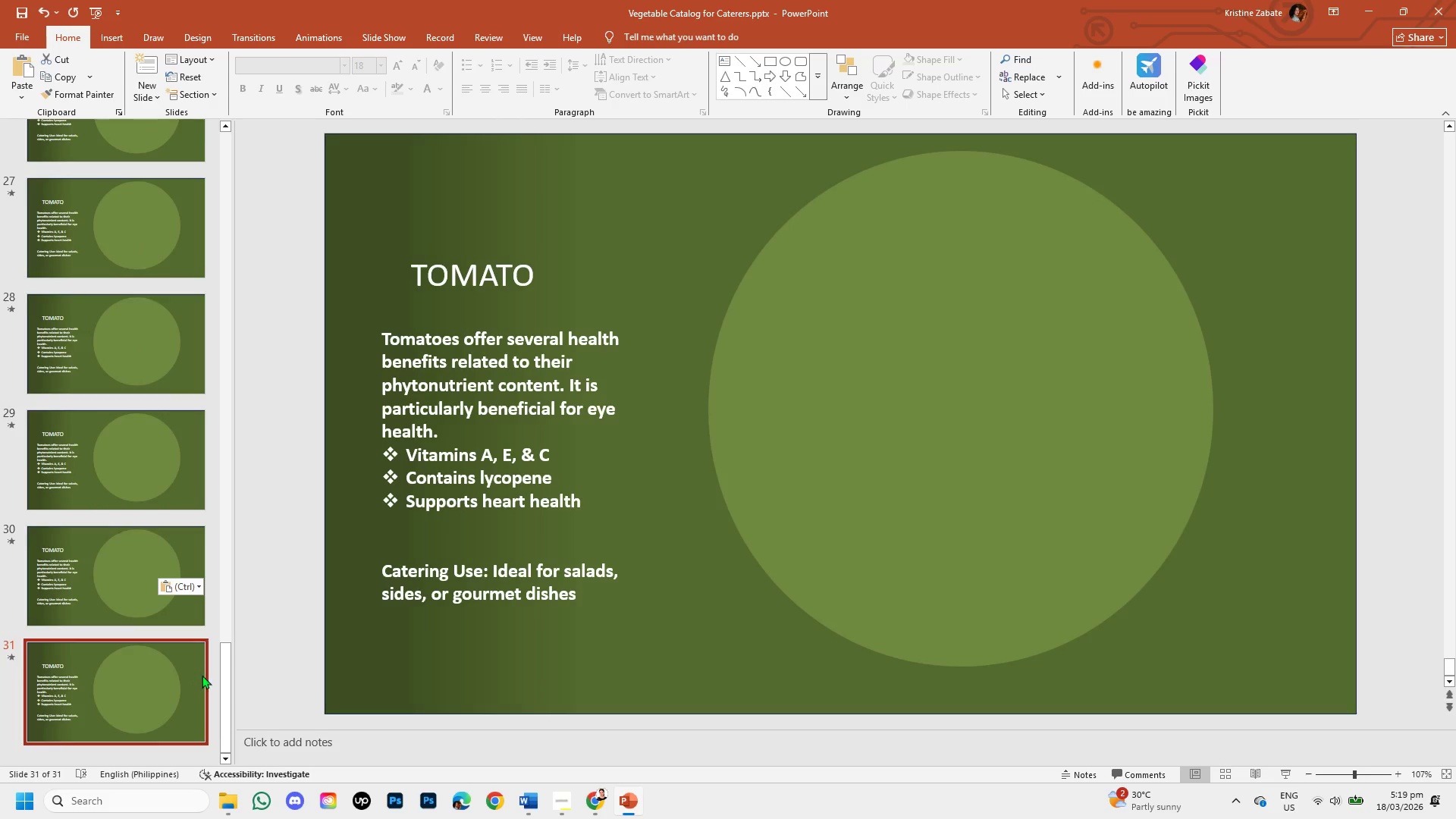 
left_click_drag(start_coordinate=[226, 672], to_coordinate=[240, 594])
 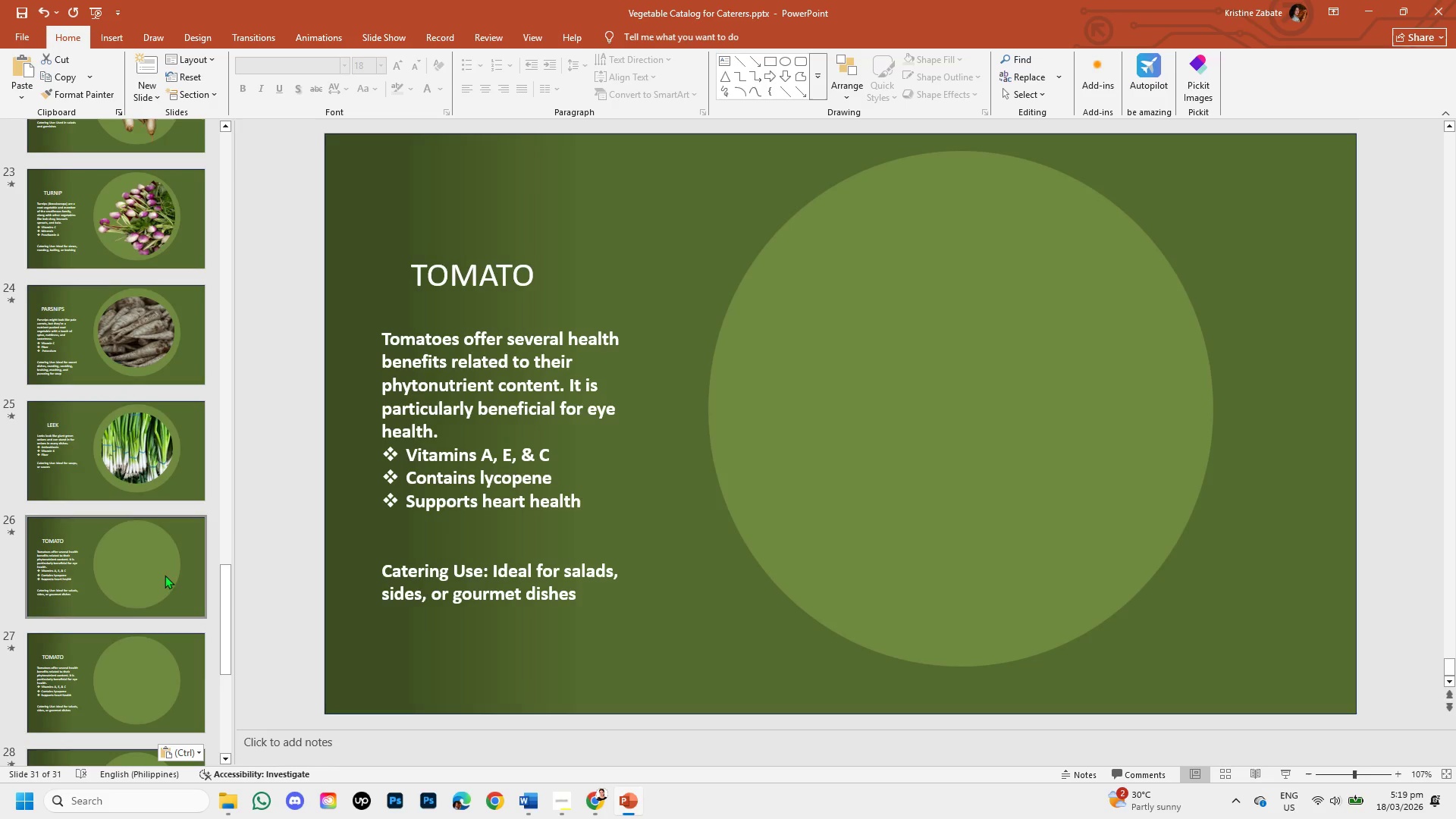 
left_click([157, 570])
 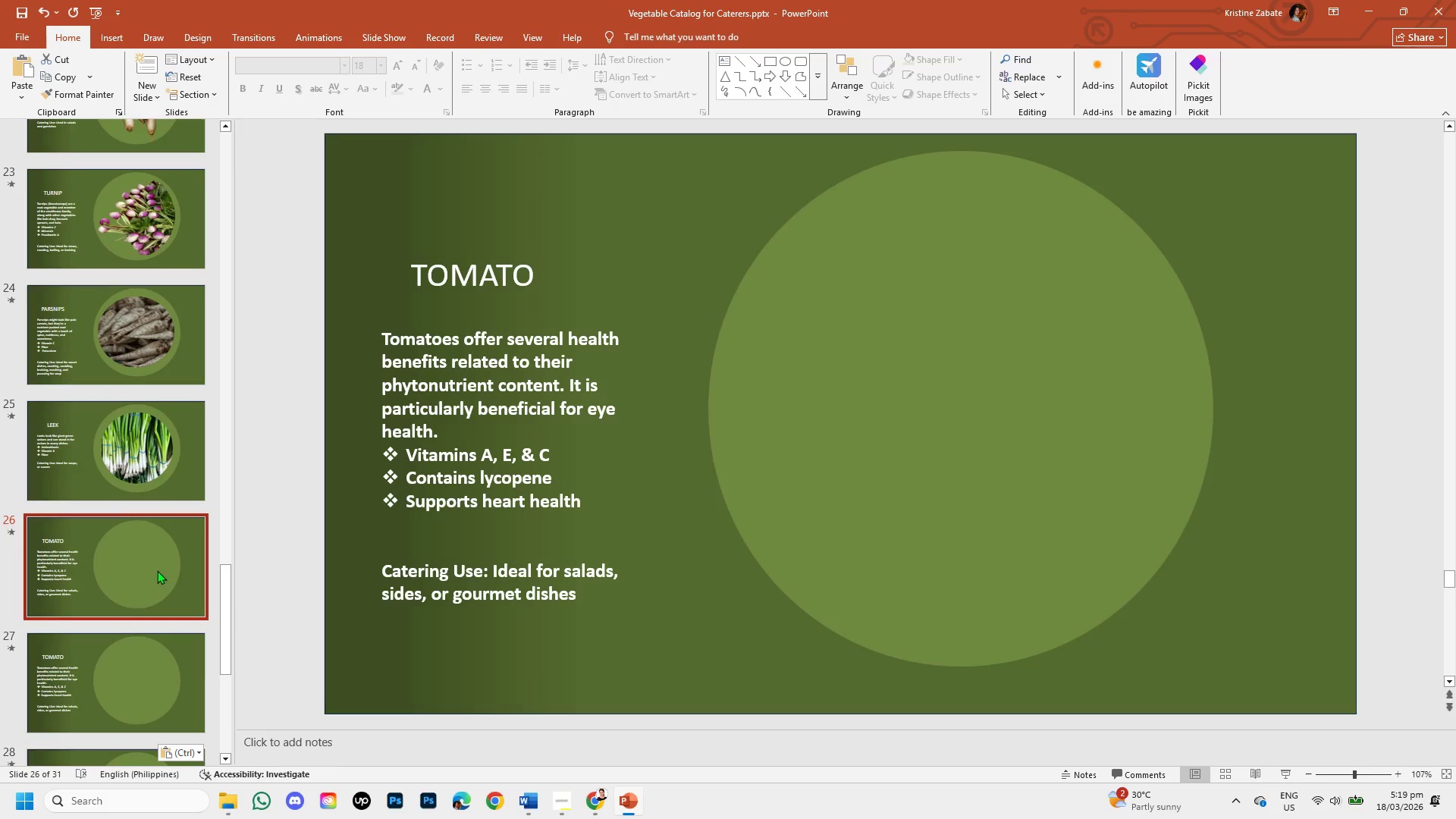 
wait(6.03)
 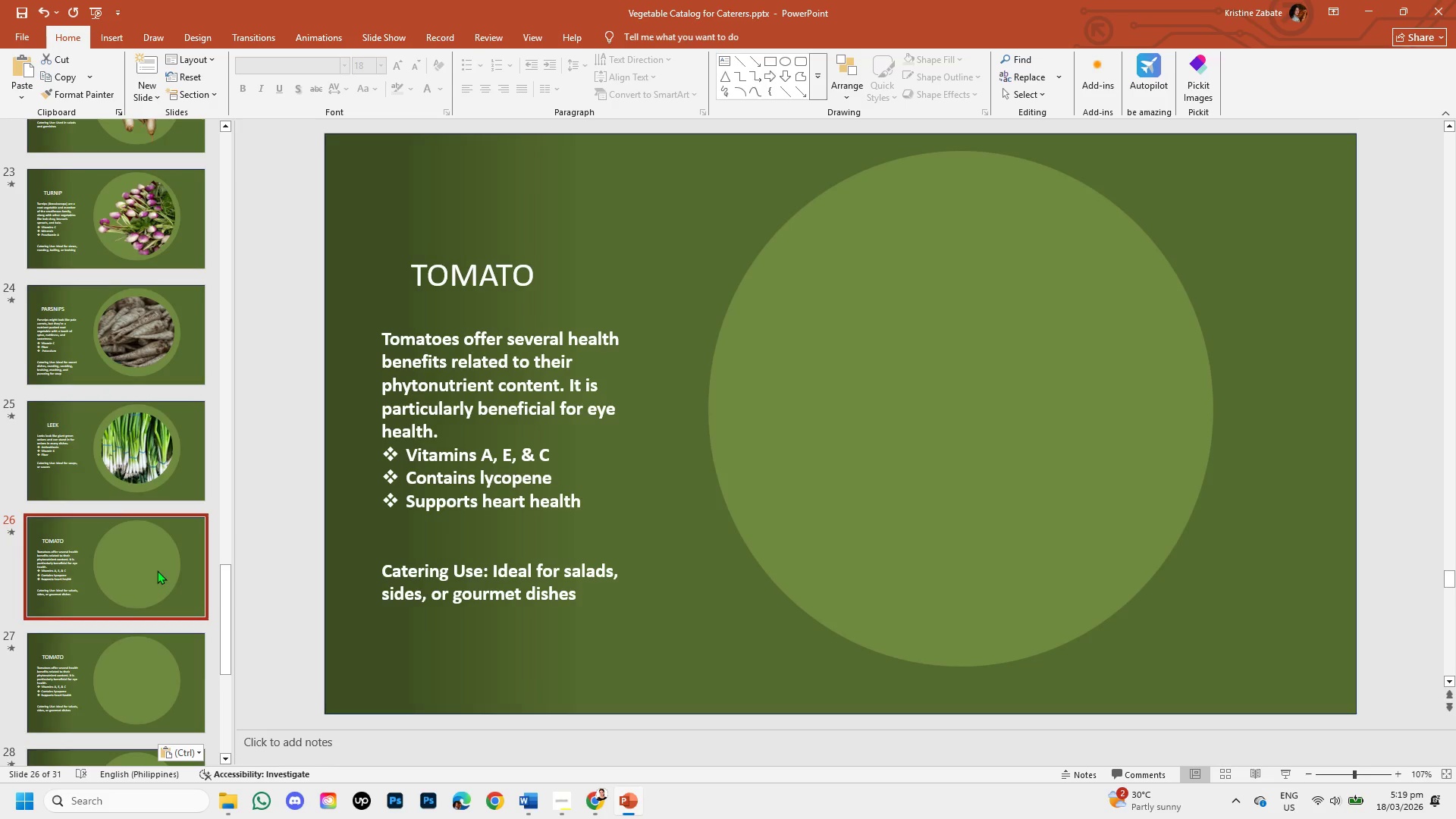 
left_click([138, 568])
 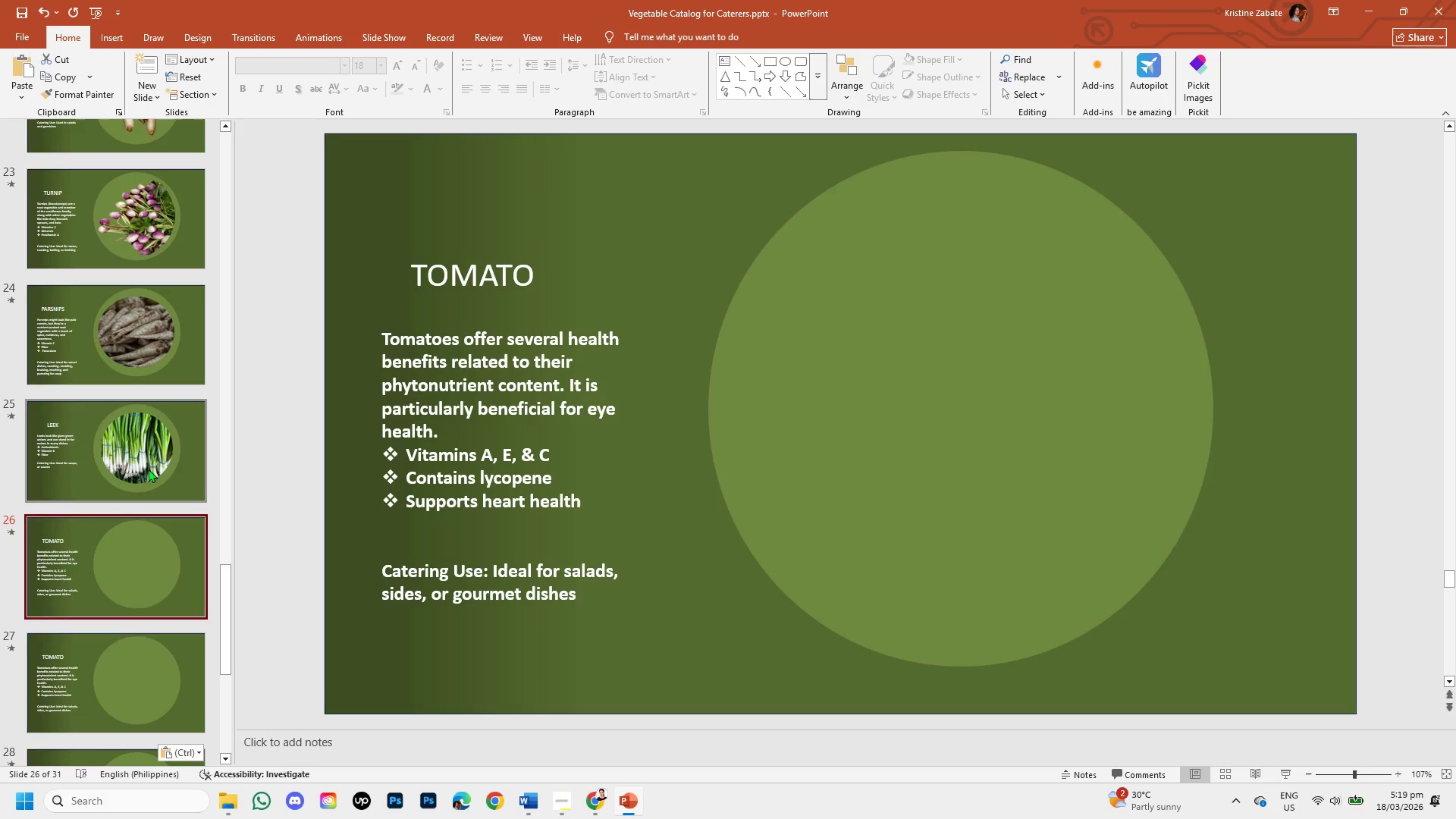 
left_click([129, 450])
 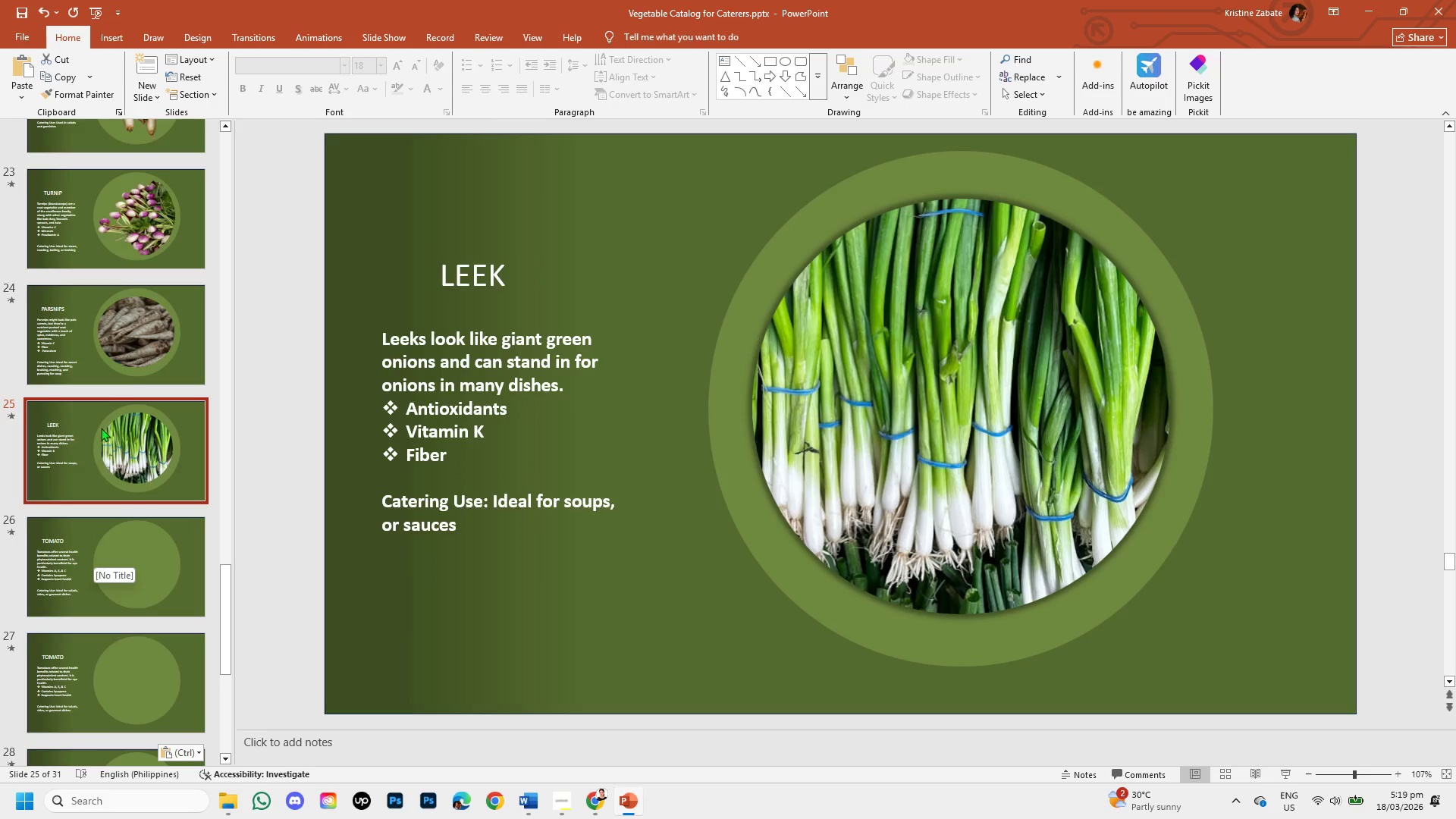 
left_click([108, 328])
 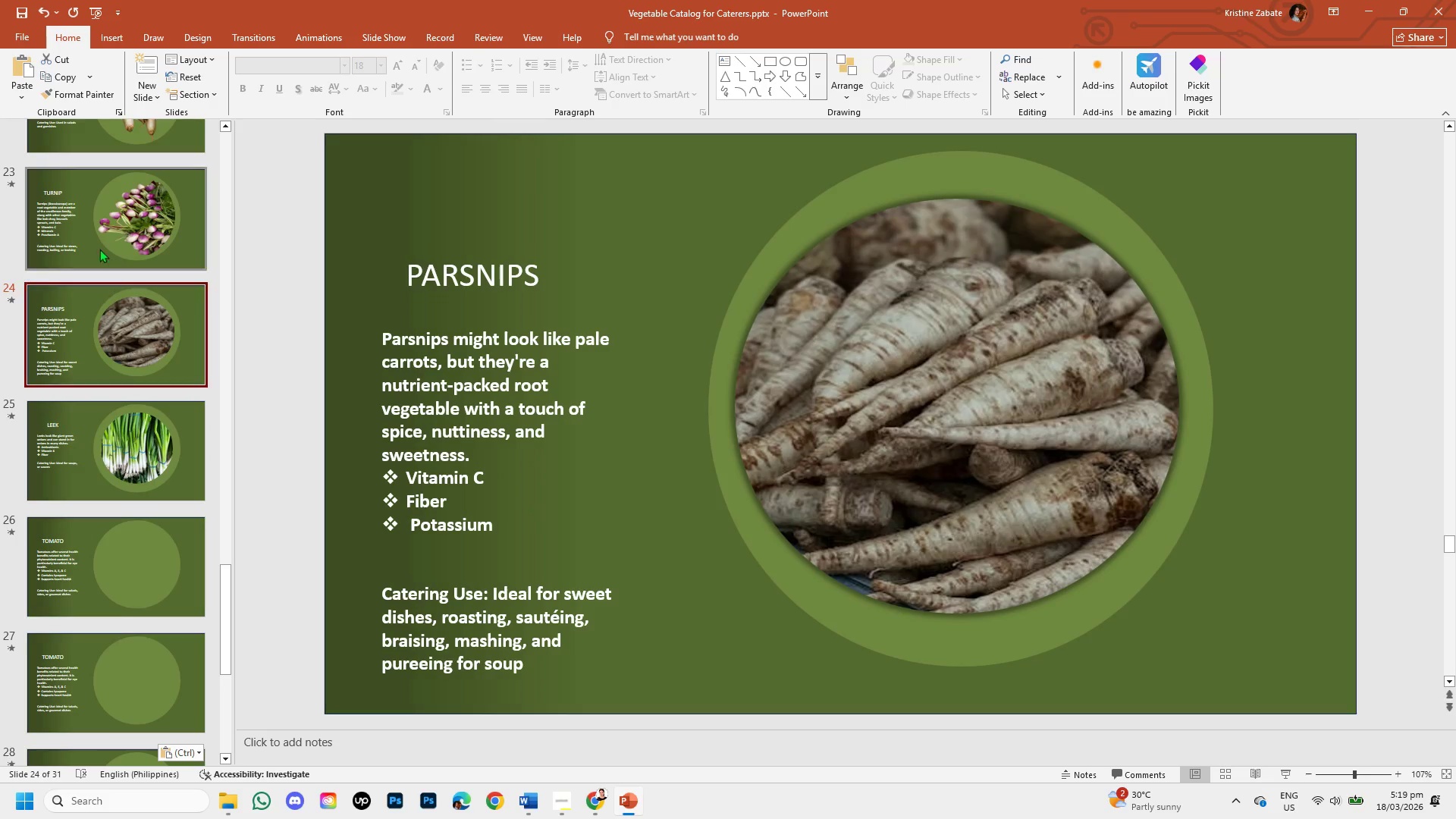 
left_click([96, 233])
 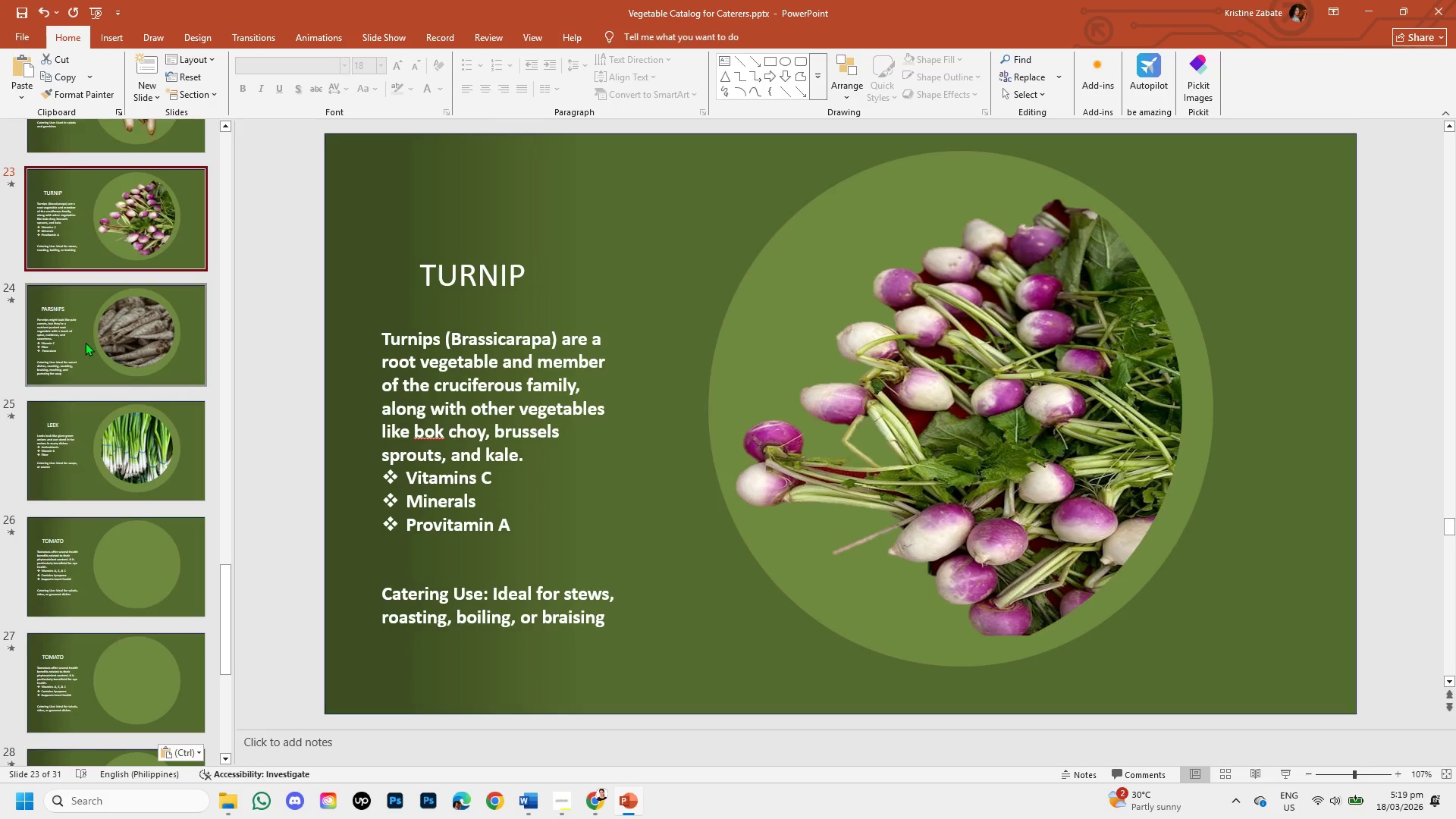 
left_click([85, 342])
 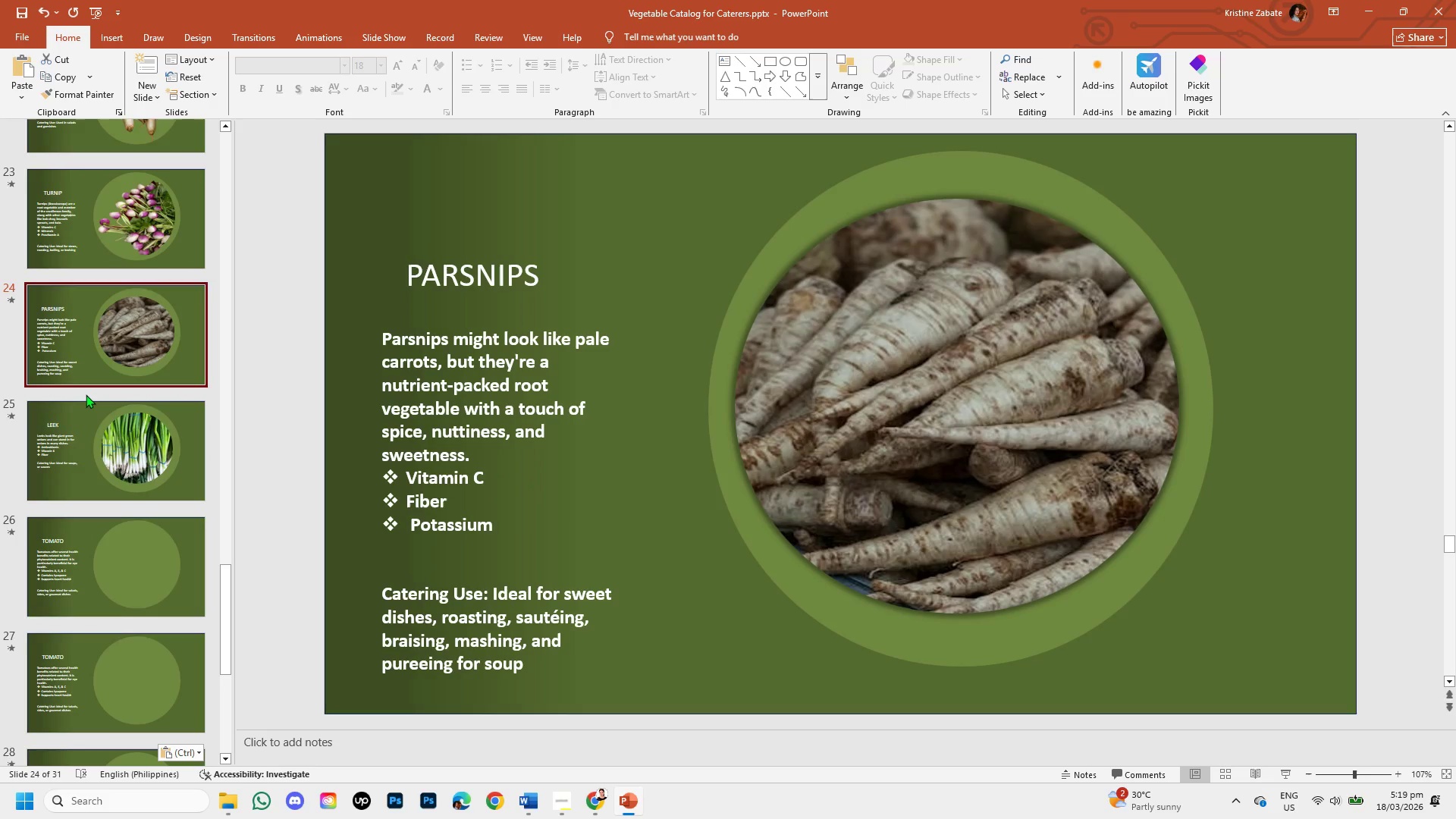 
left_click([86, 394])
 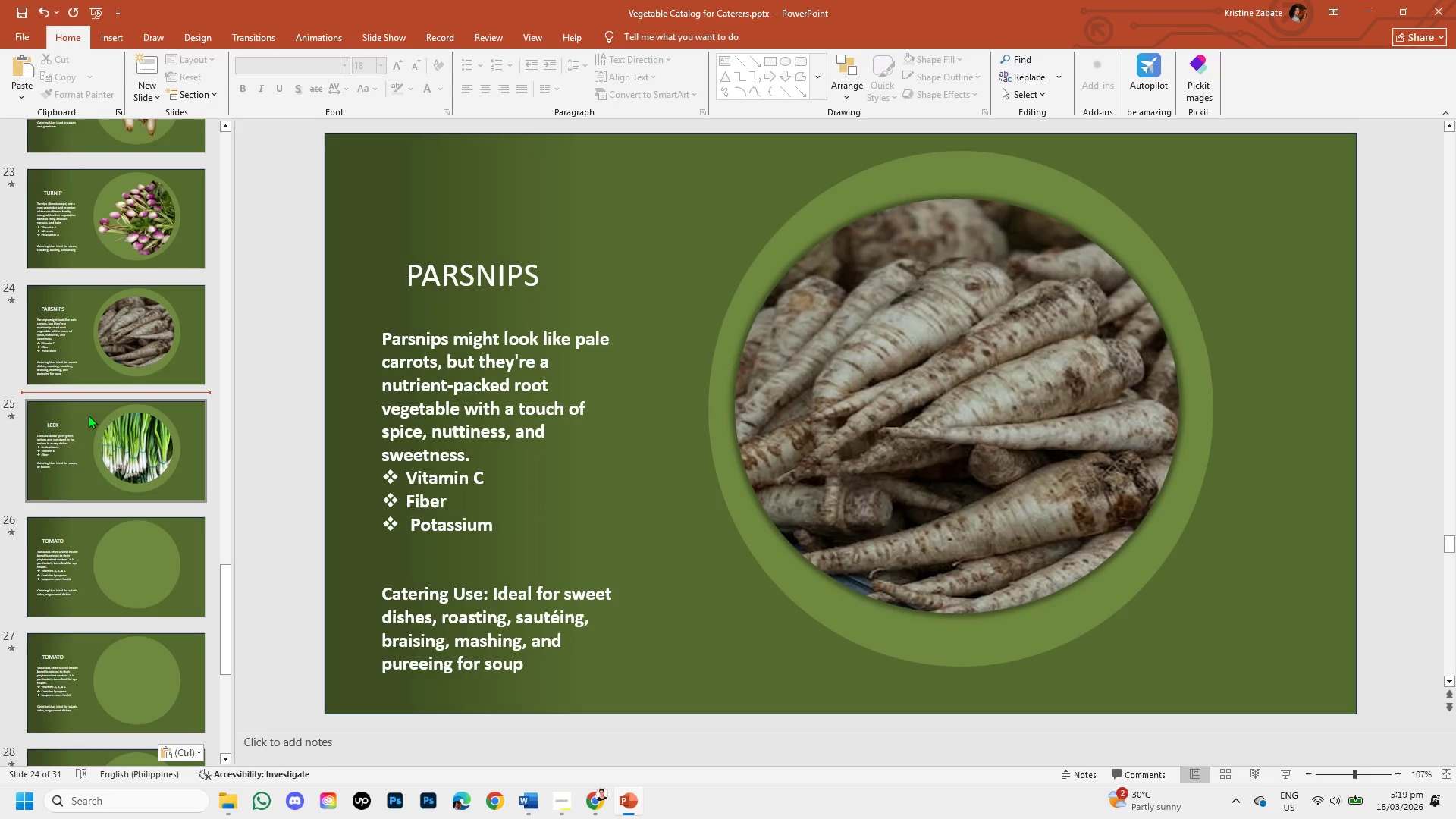 
left_click([88, 415])
 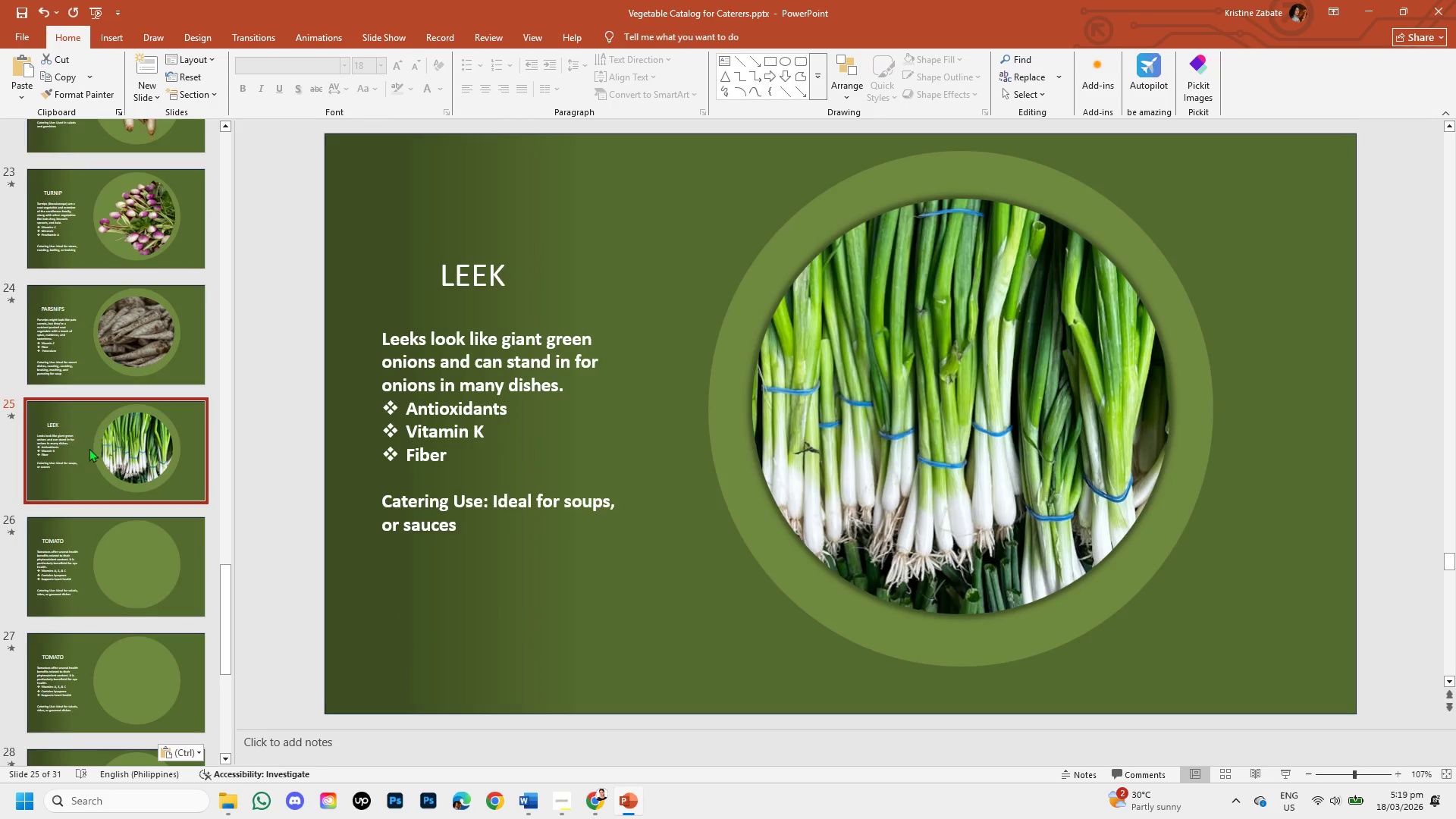 
left_click([95, 521])
 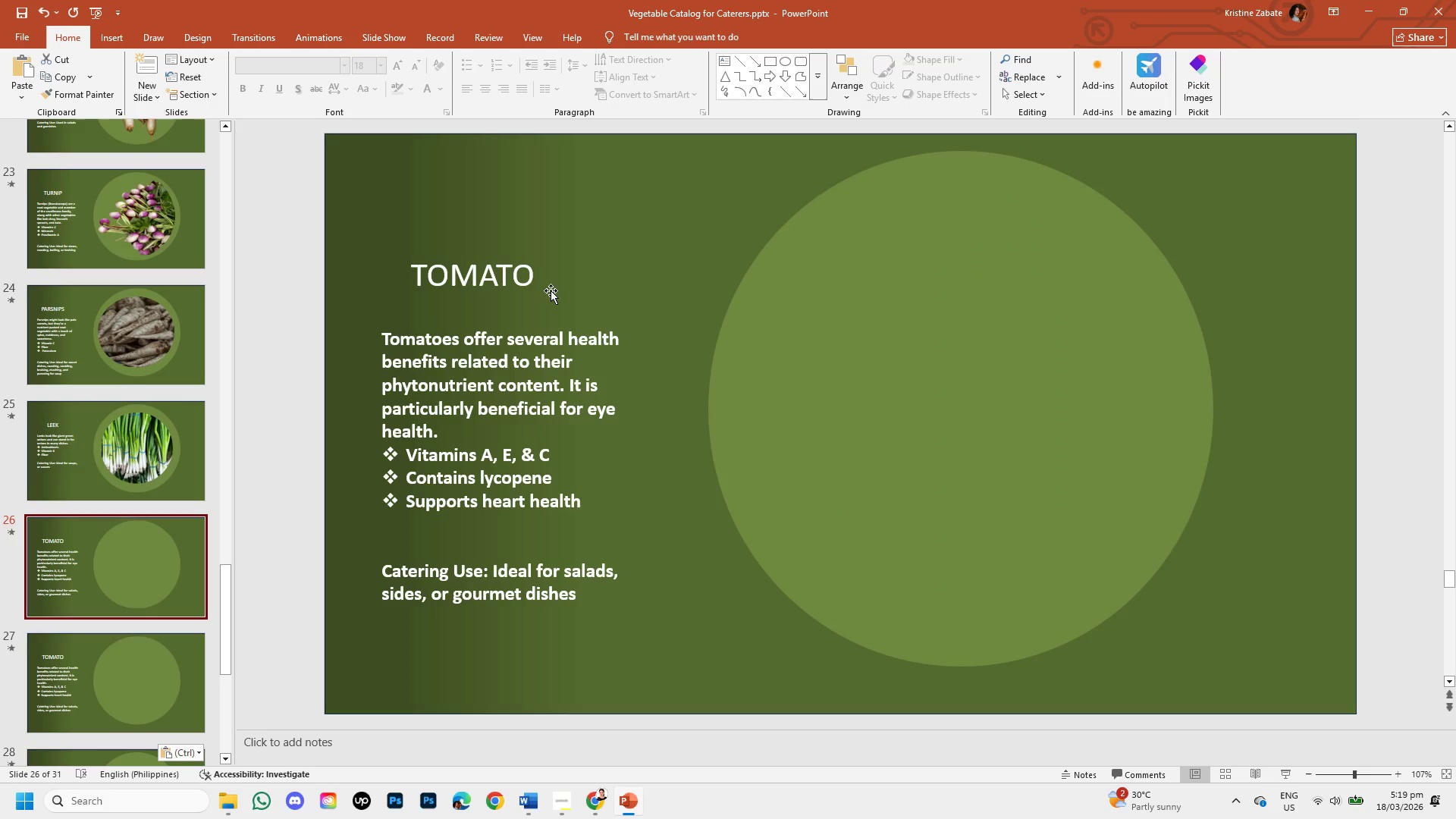 
left_click([529, 279])
 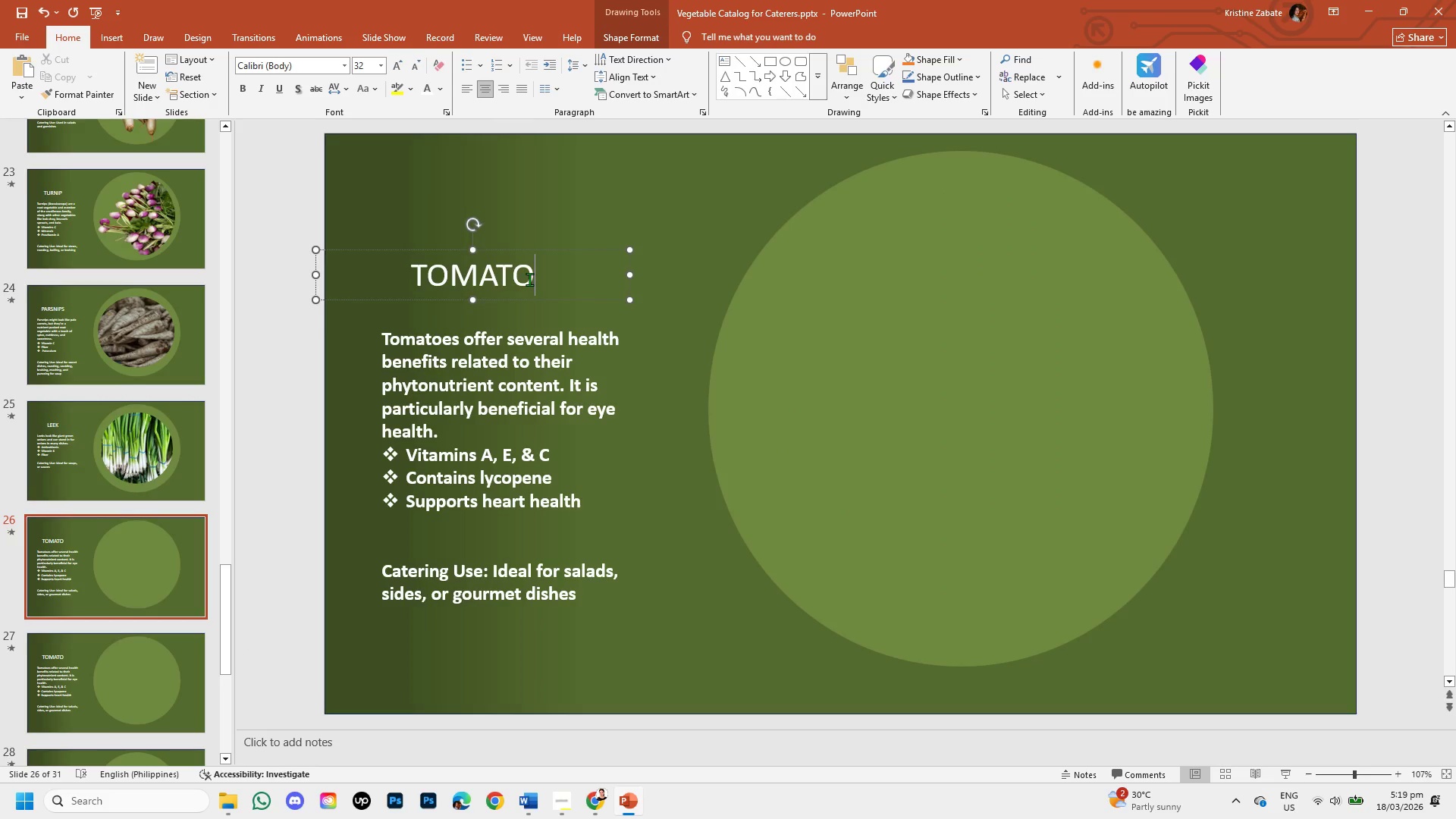 
key(Backspace)
key(Backspace)
key(Backspace)
key(Backspace)
key(Backspace)
key(Backspace)
type(o)
key(Backspace)
type(ONU)
key(Backspace)
type(ION)
 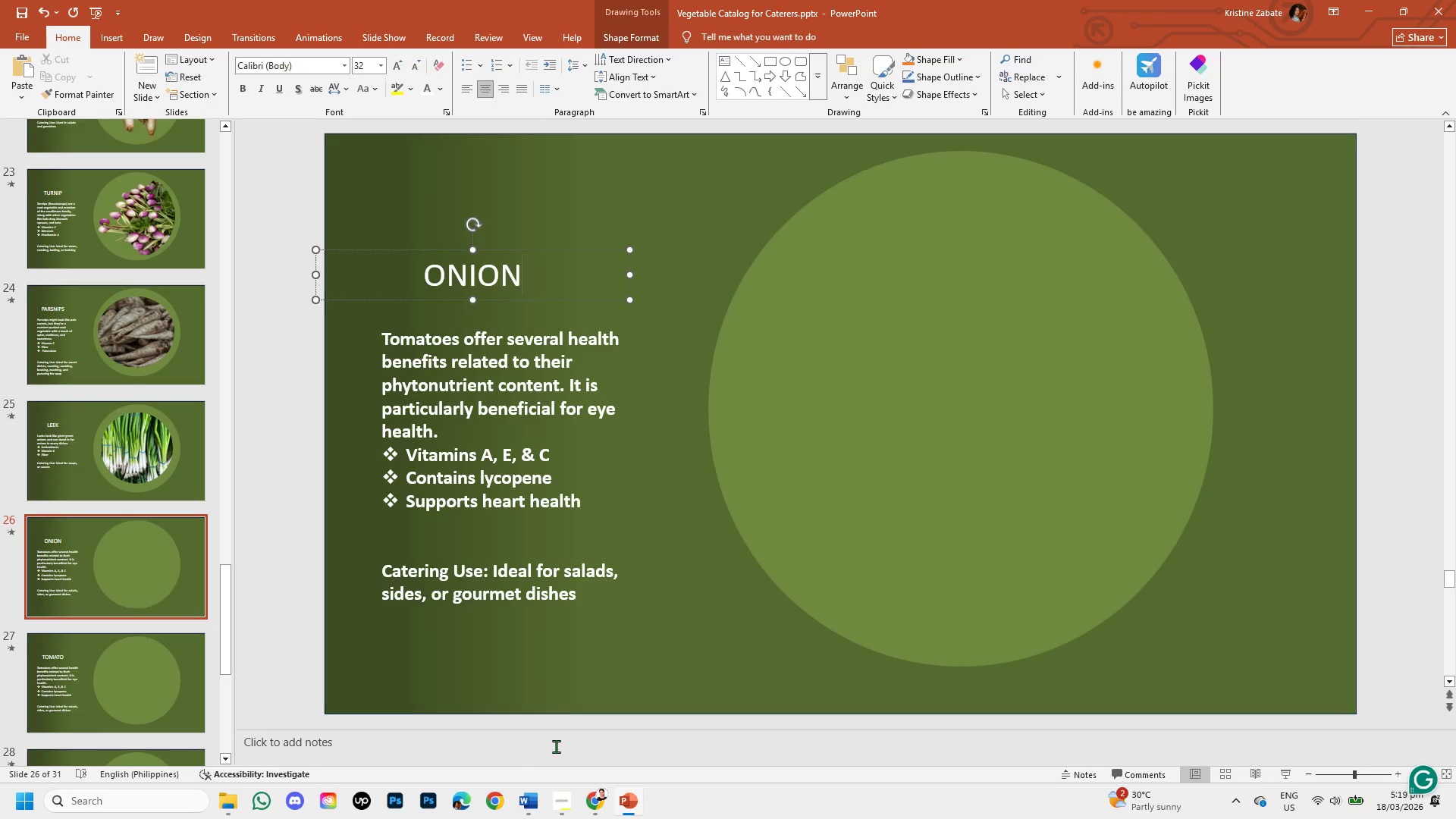 
left_click([533, 494])
 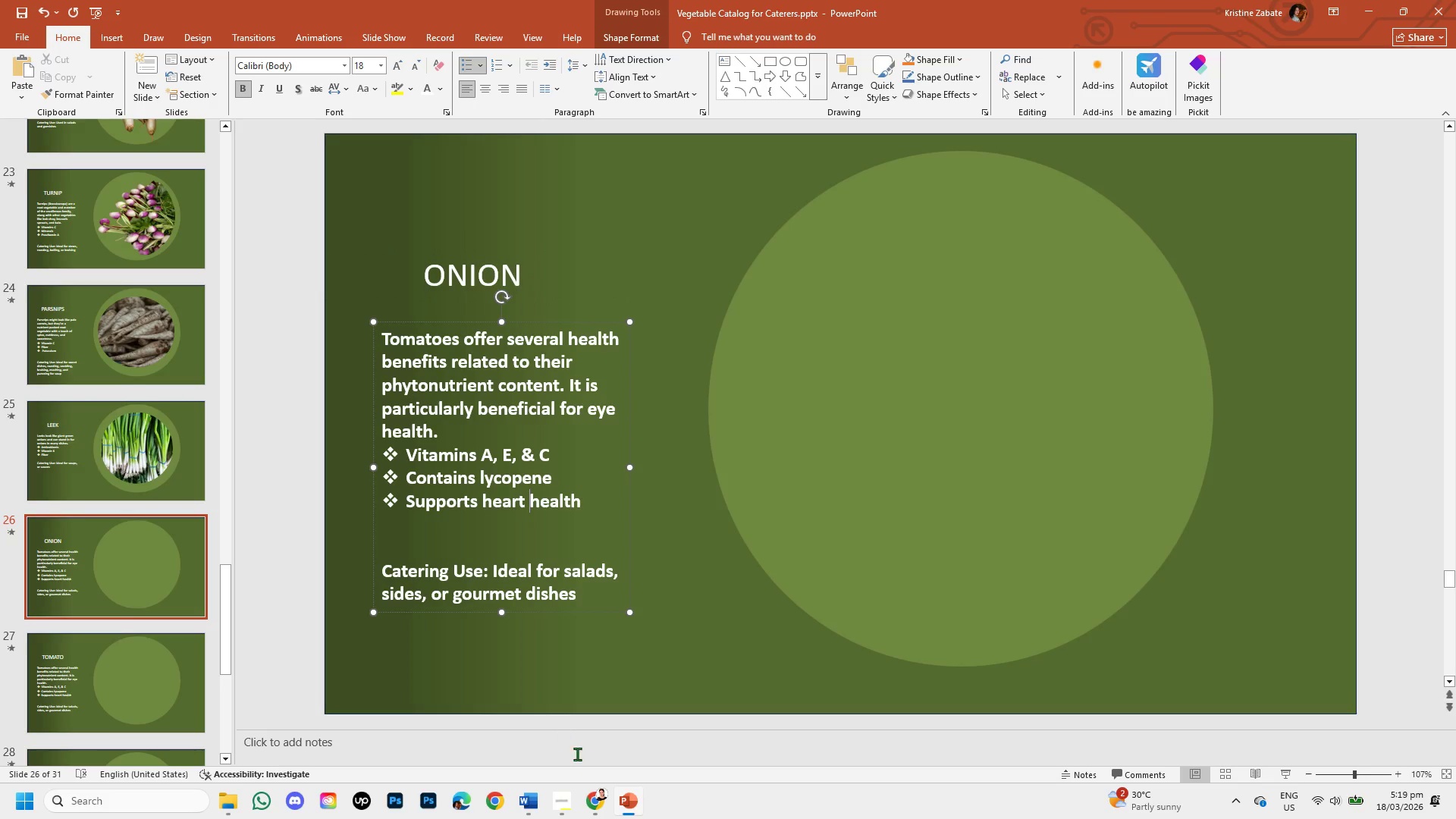 
left_click([598, 798])
 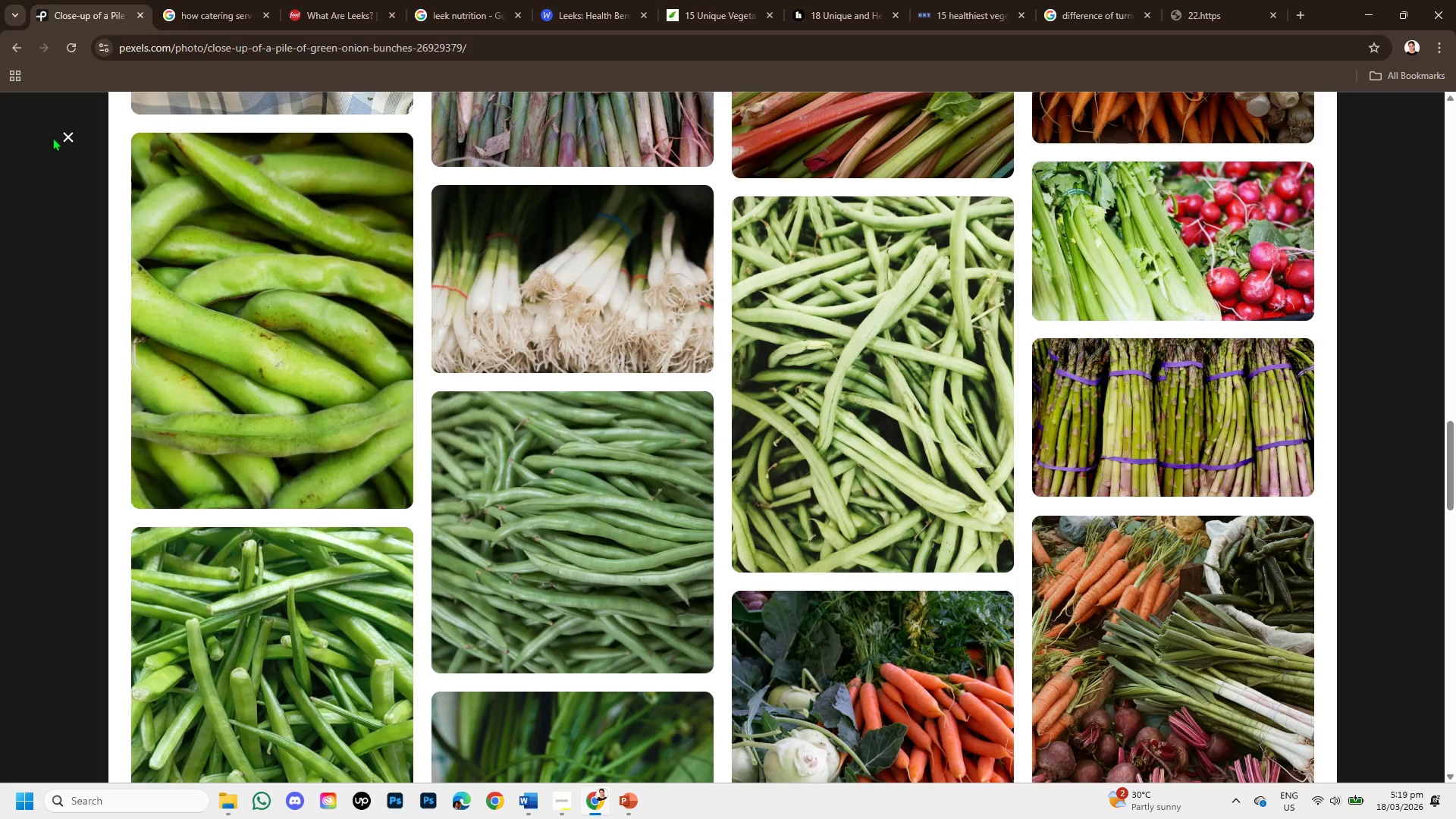 
left_click([68, 132])
 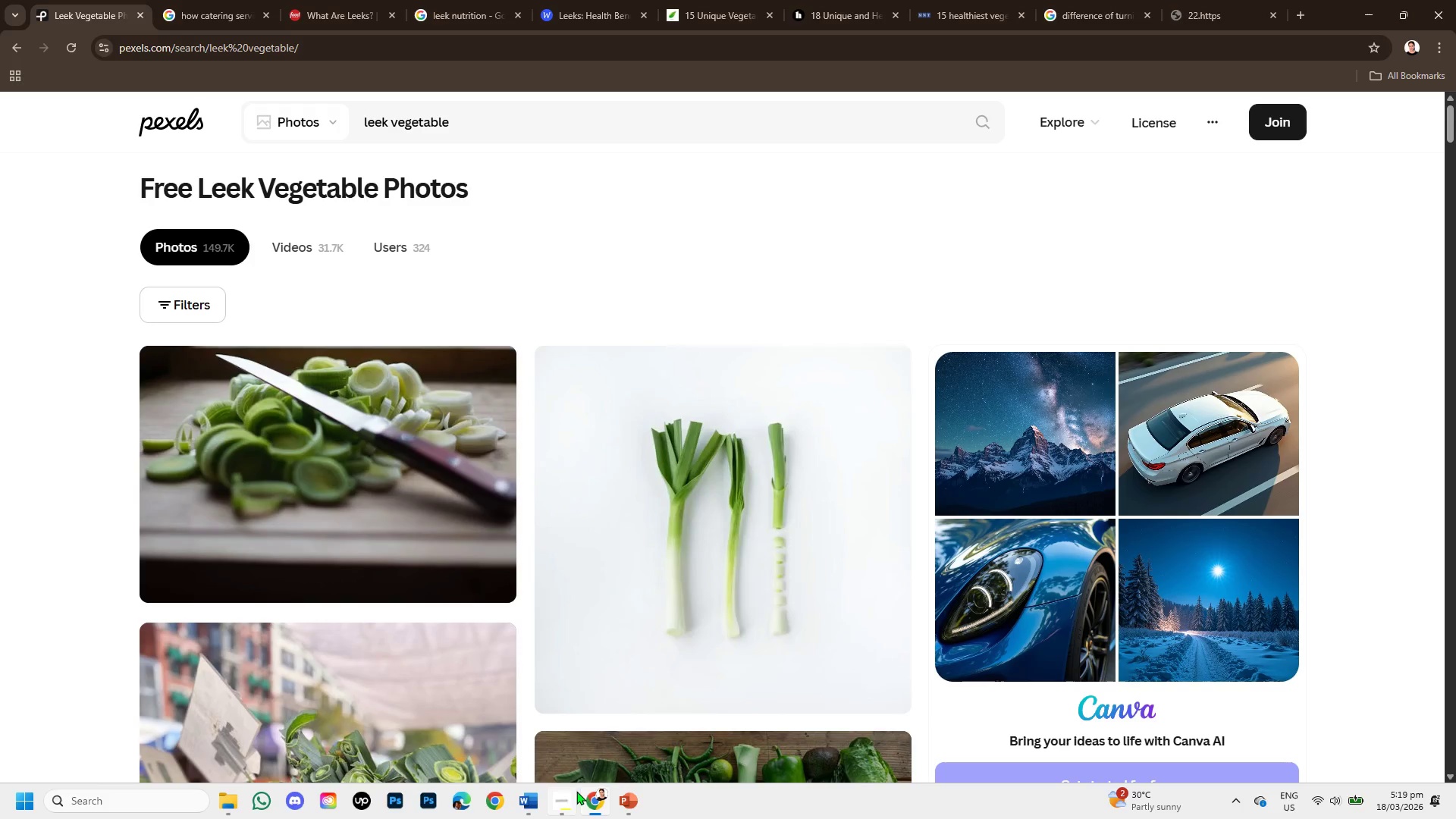 
left_click([559, 799])